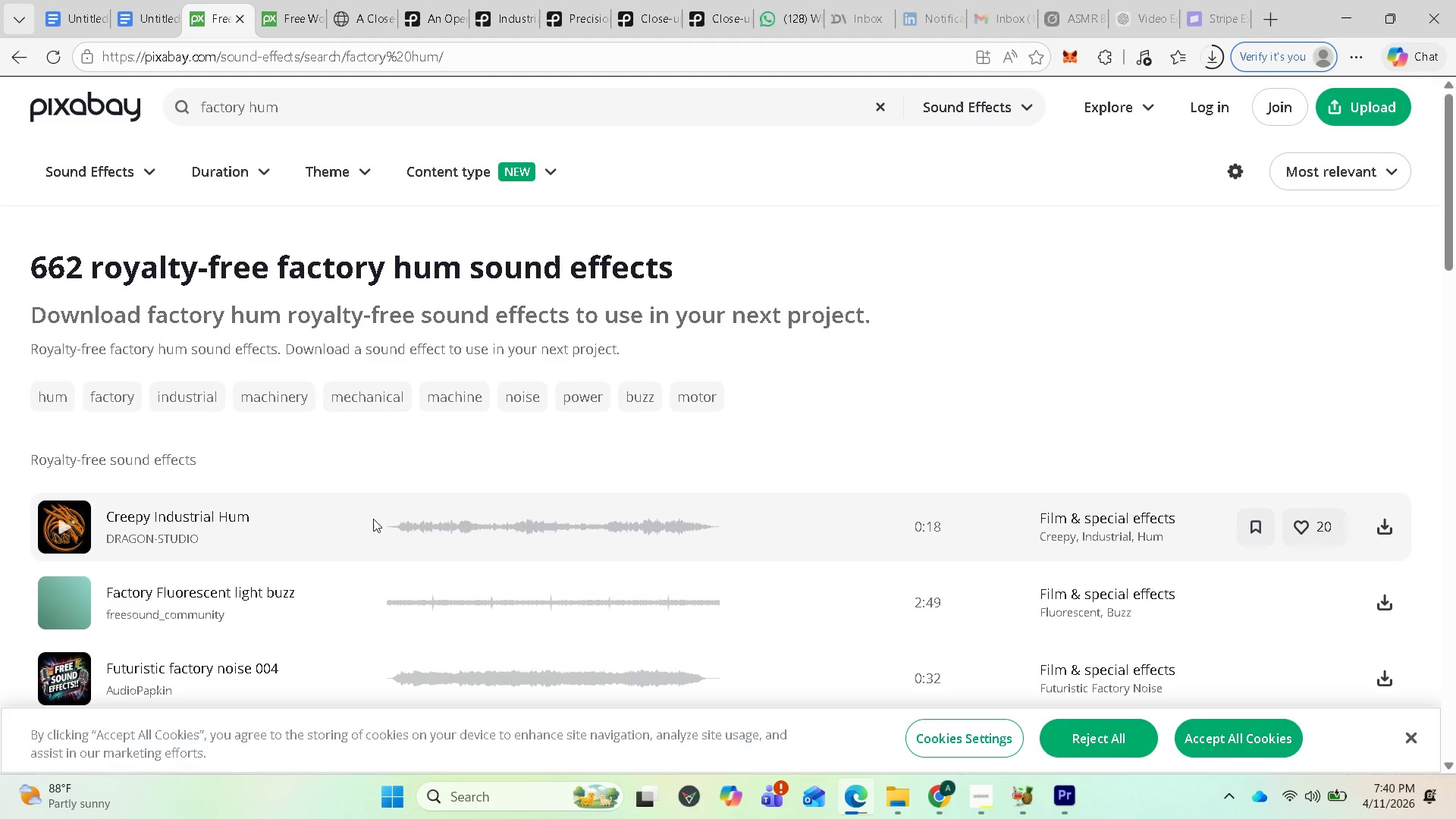 
wait(7.62)
 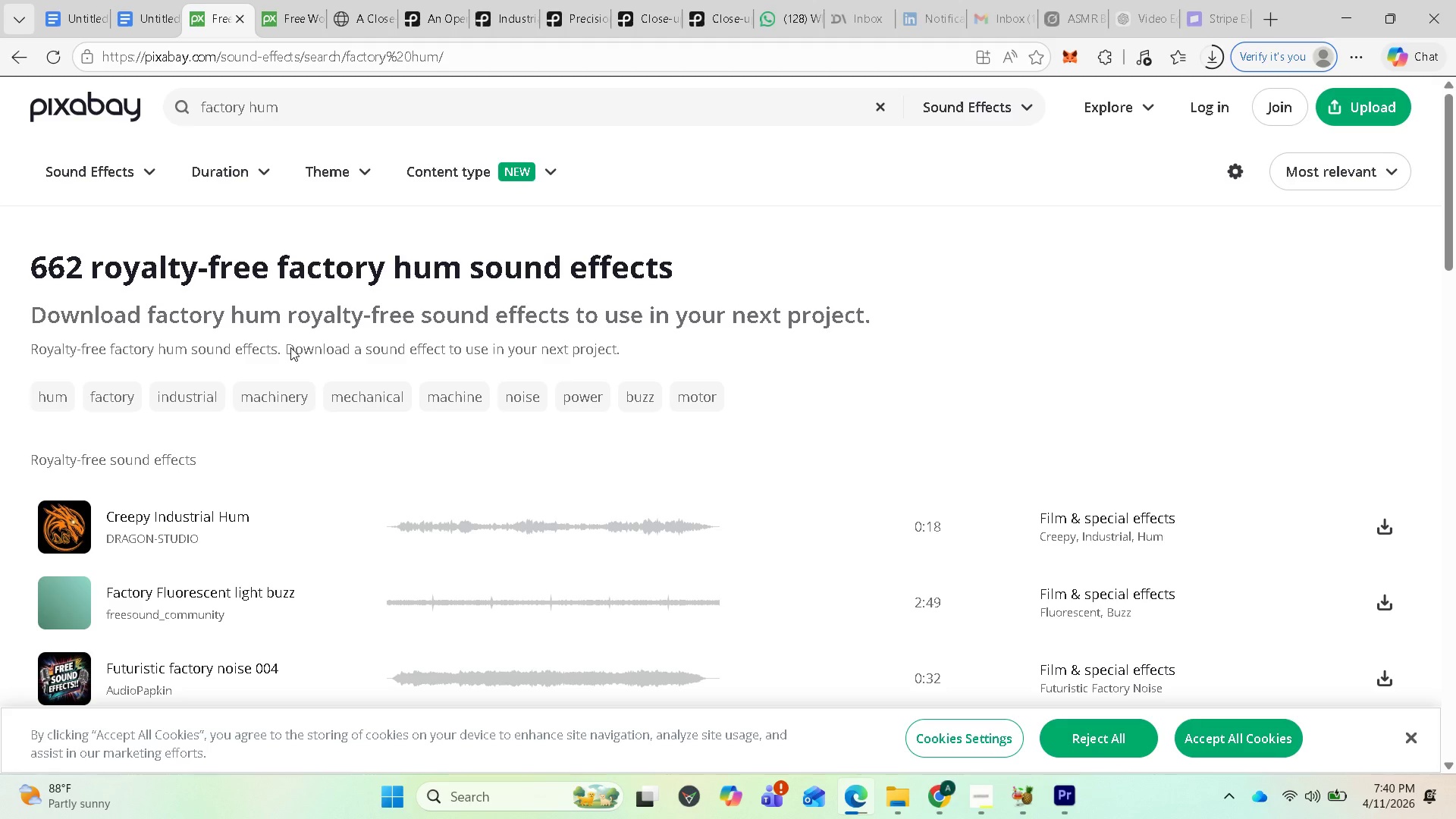 
scroll: coordinate [118, 544], scroll_direction: down, amount: 5.0
 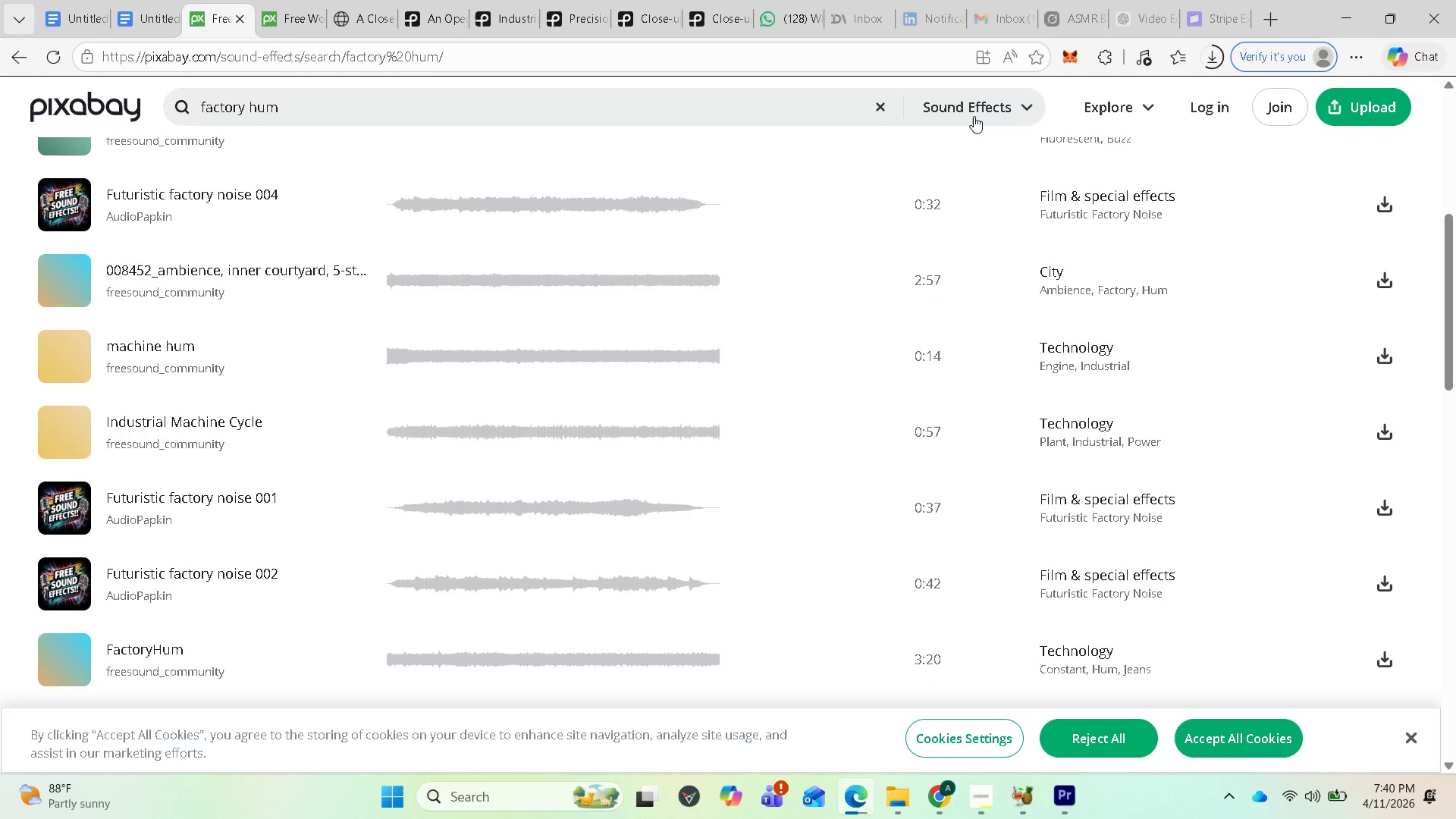 
wait(5.52)
 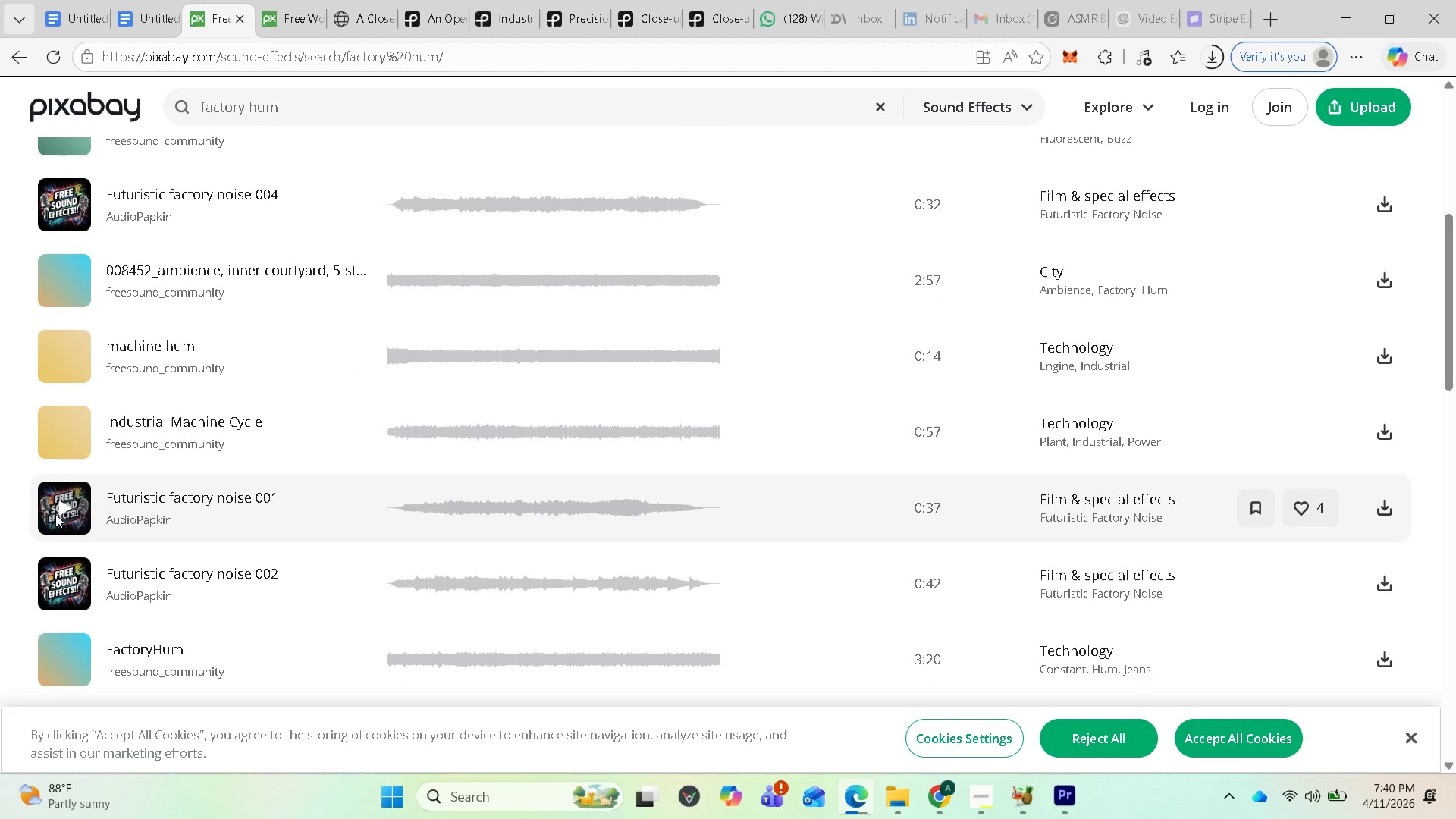 
left_click([789, 15])
 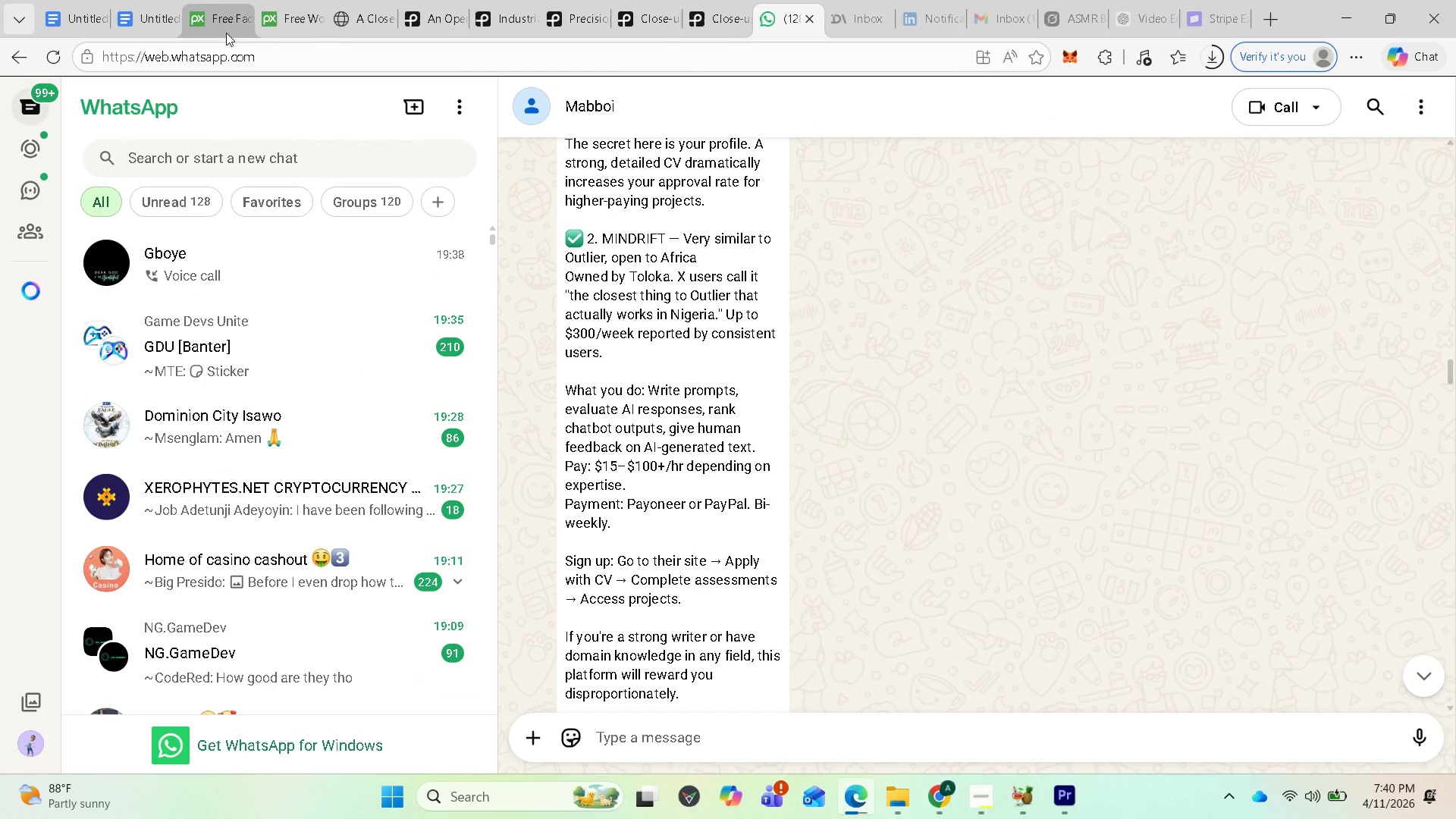 
left_click([217, 18])
 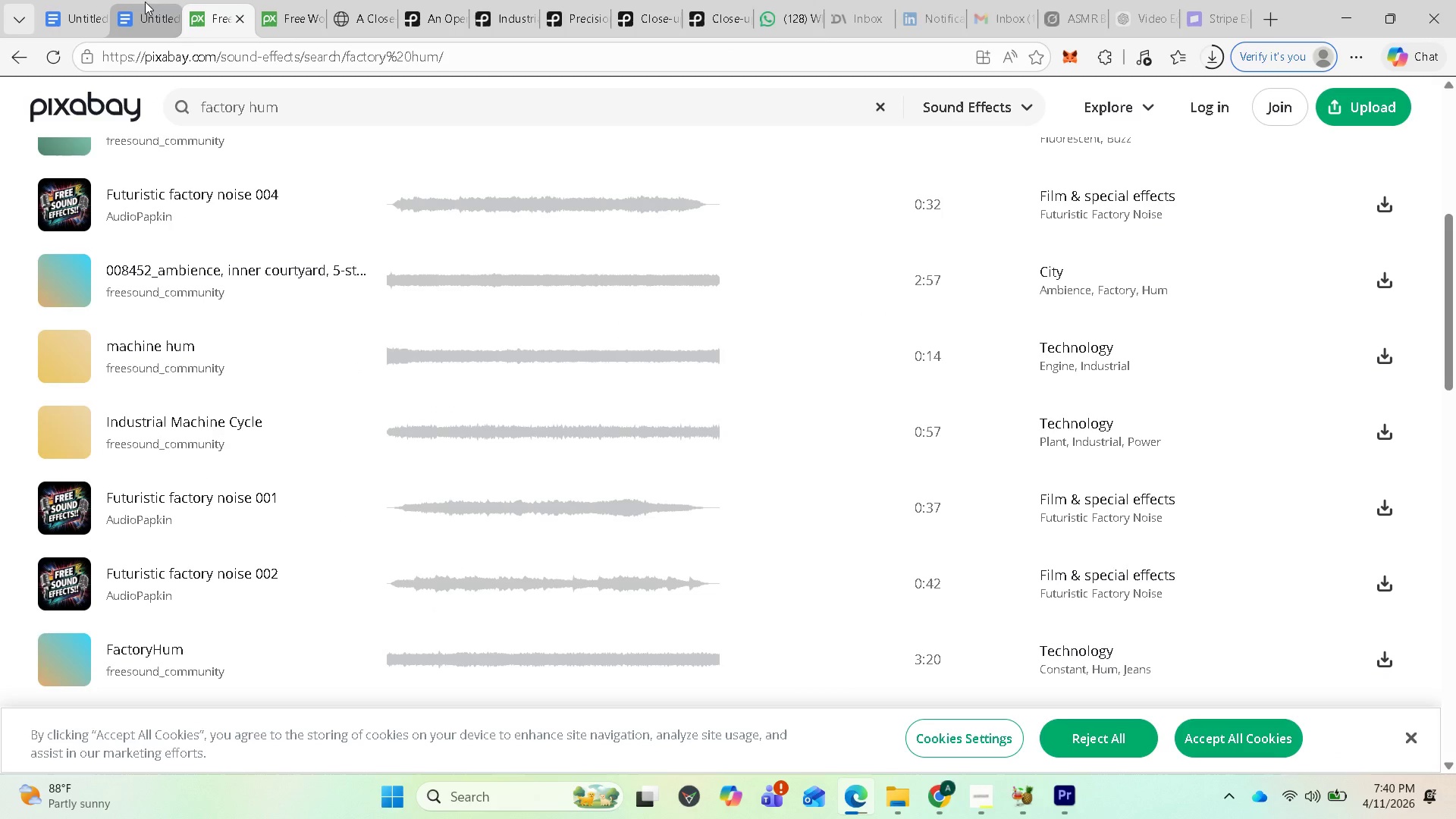 
left_click([146, 11])
 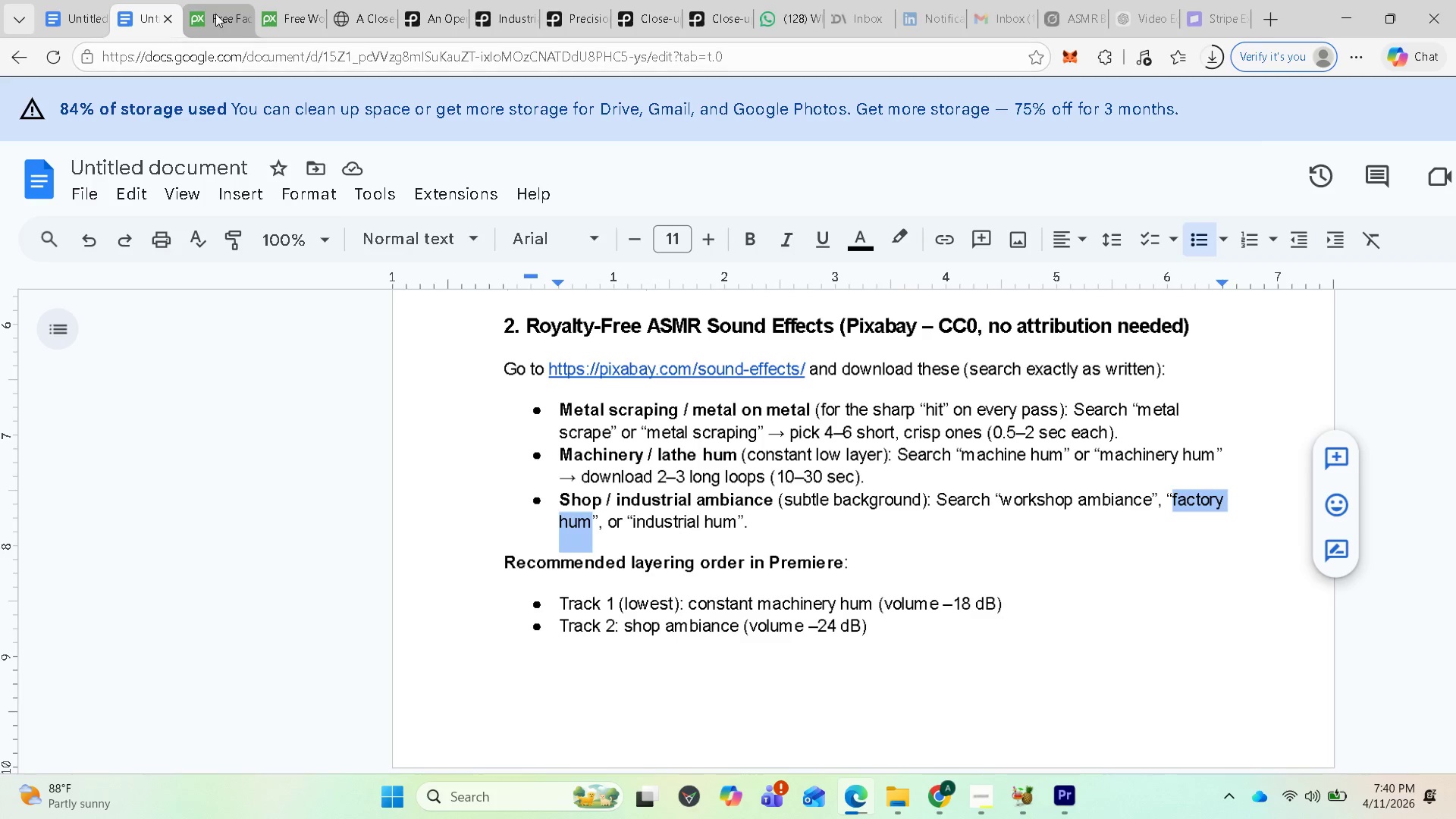 
left_click([215, 11])
 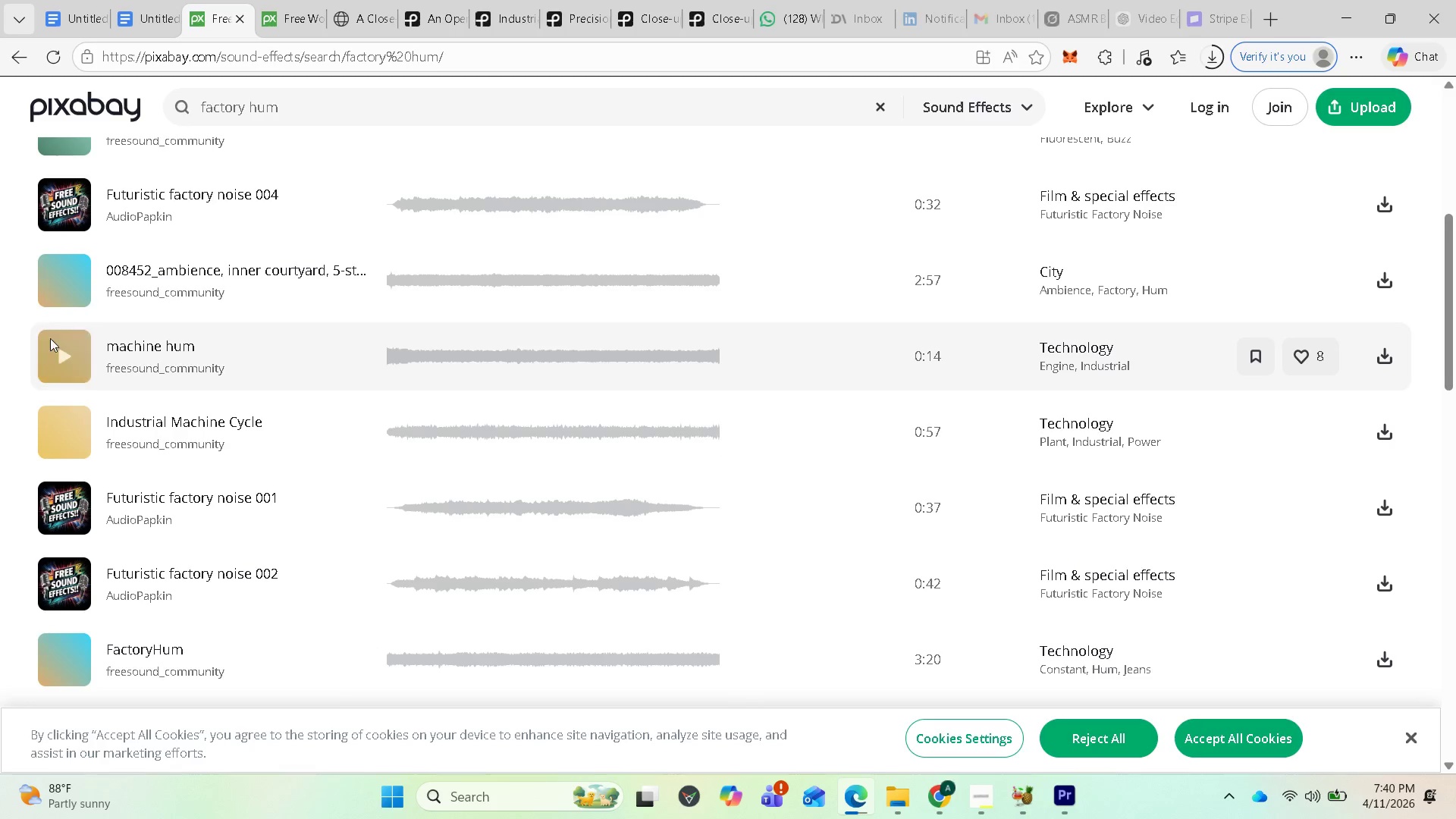 
scroll: coordinate [74, 344], scroll_direction: up, amount: 2.0
 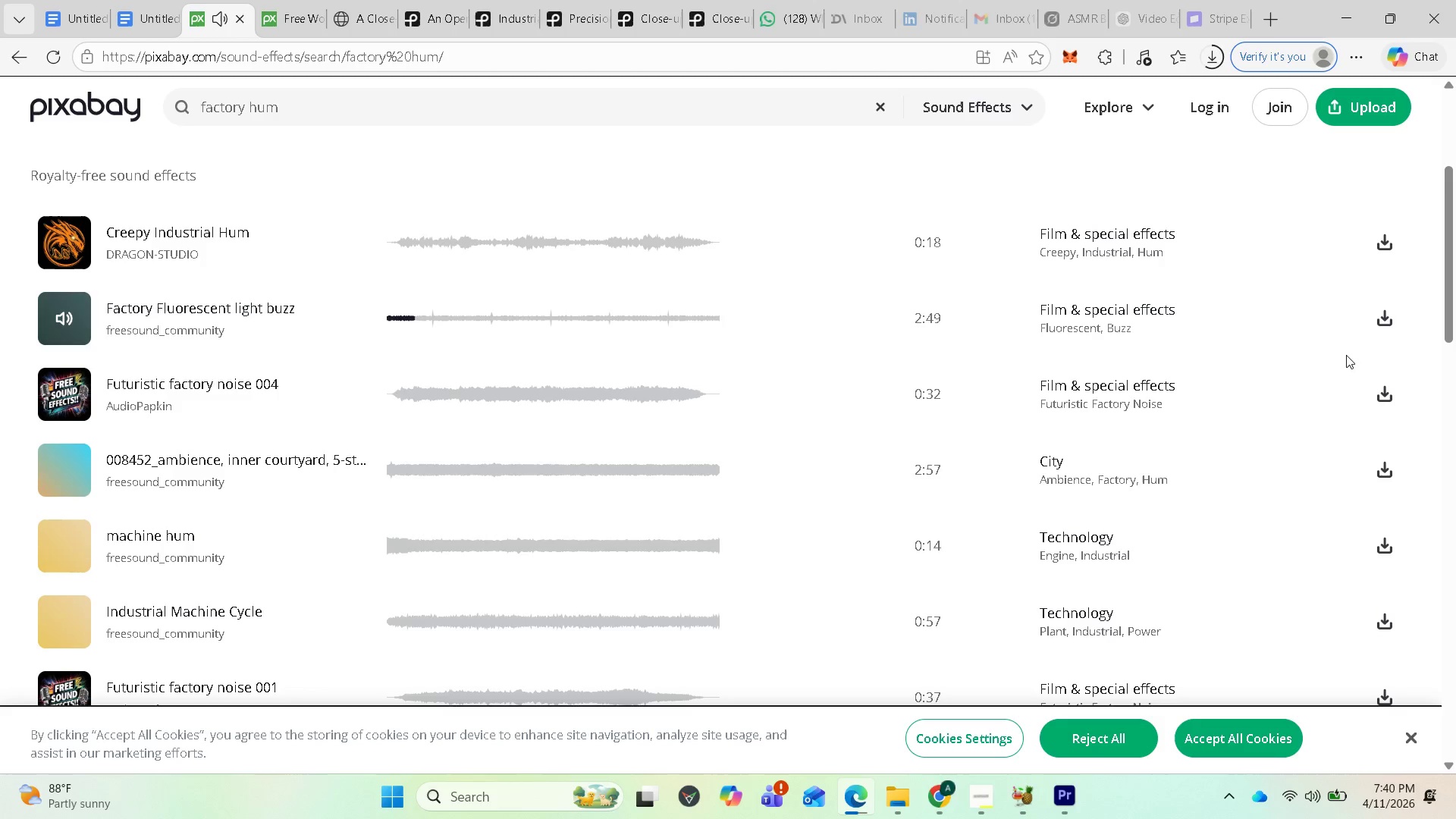 
wait(21.08)
 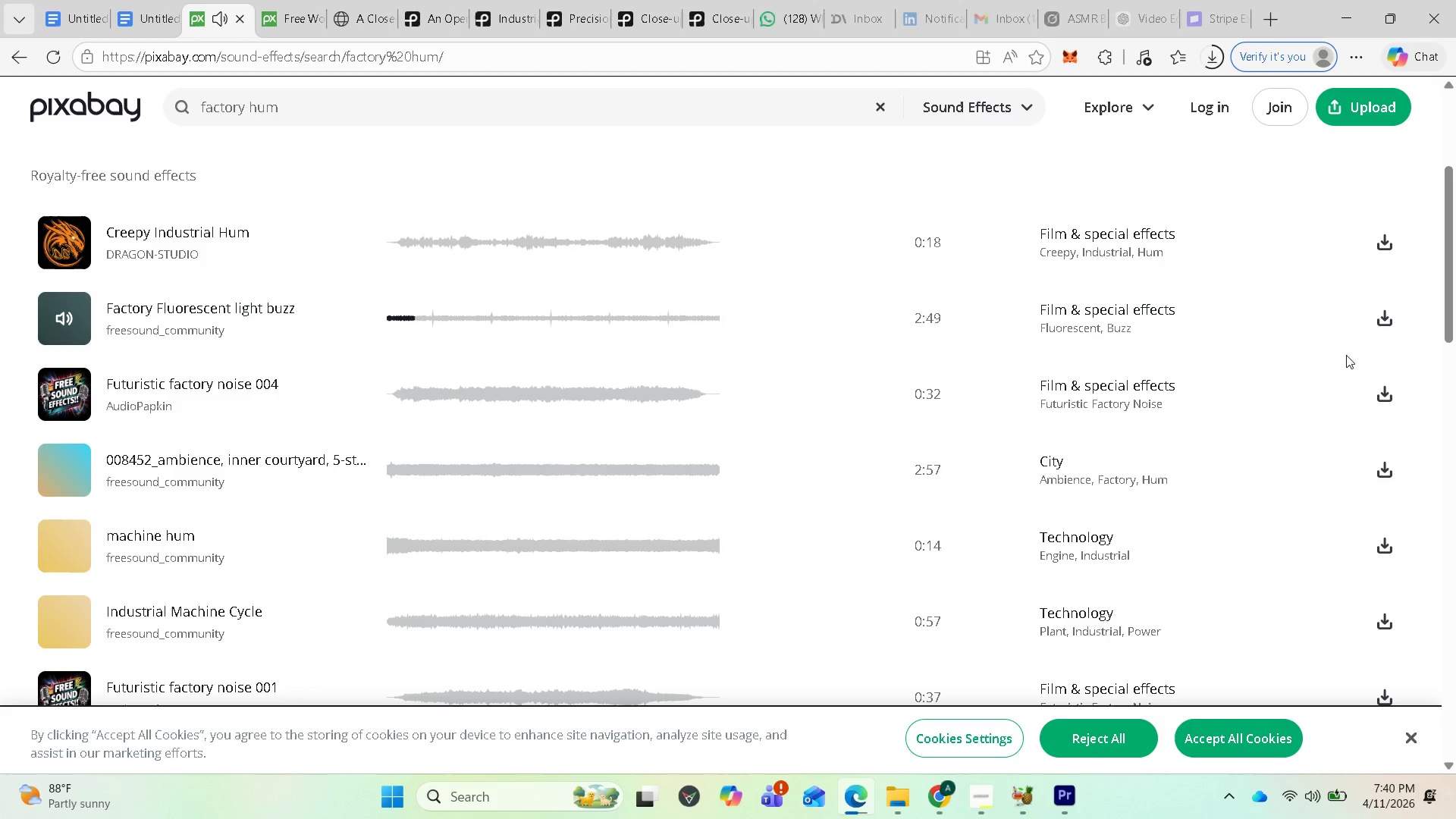 
left_click([64, 246])
 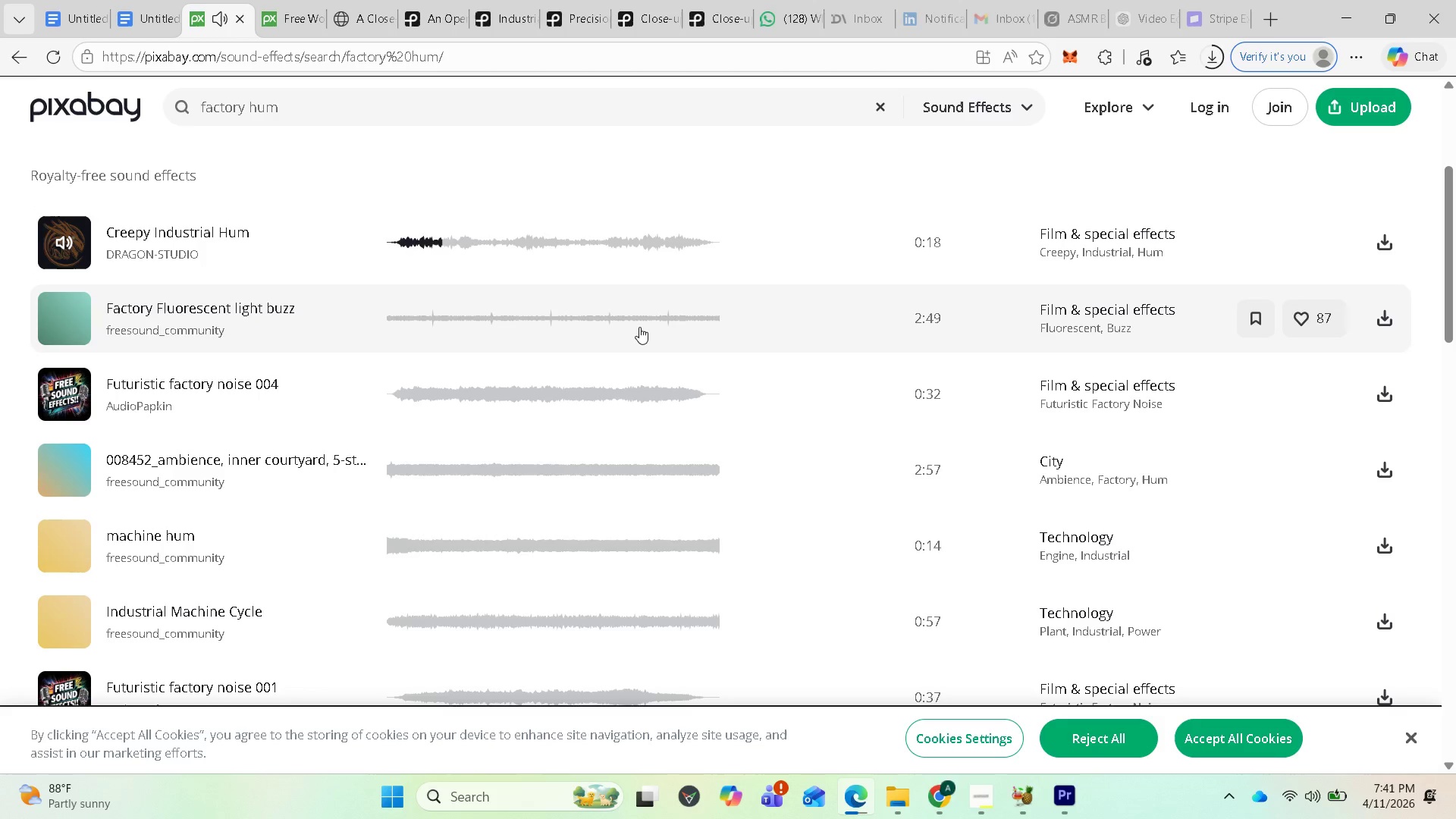 
wait(5.1)
 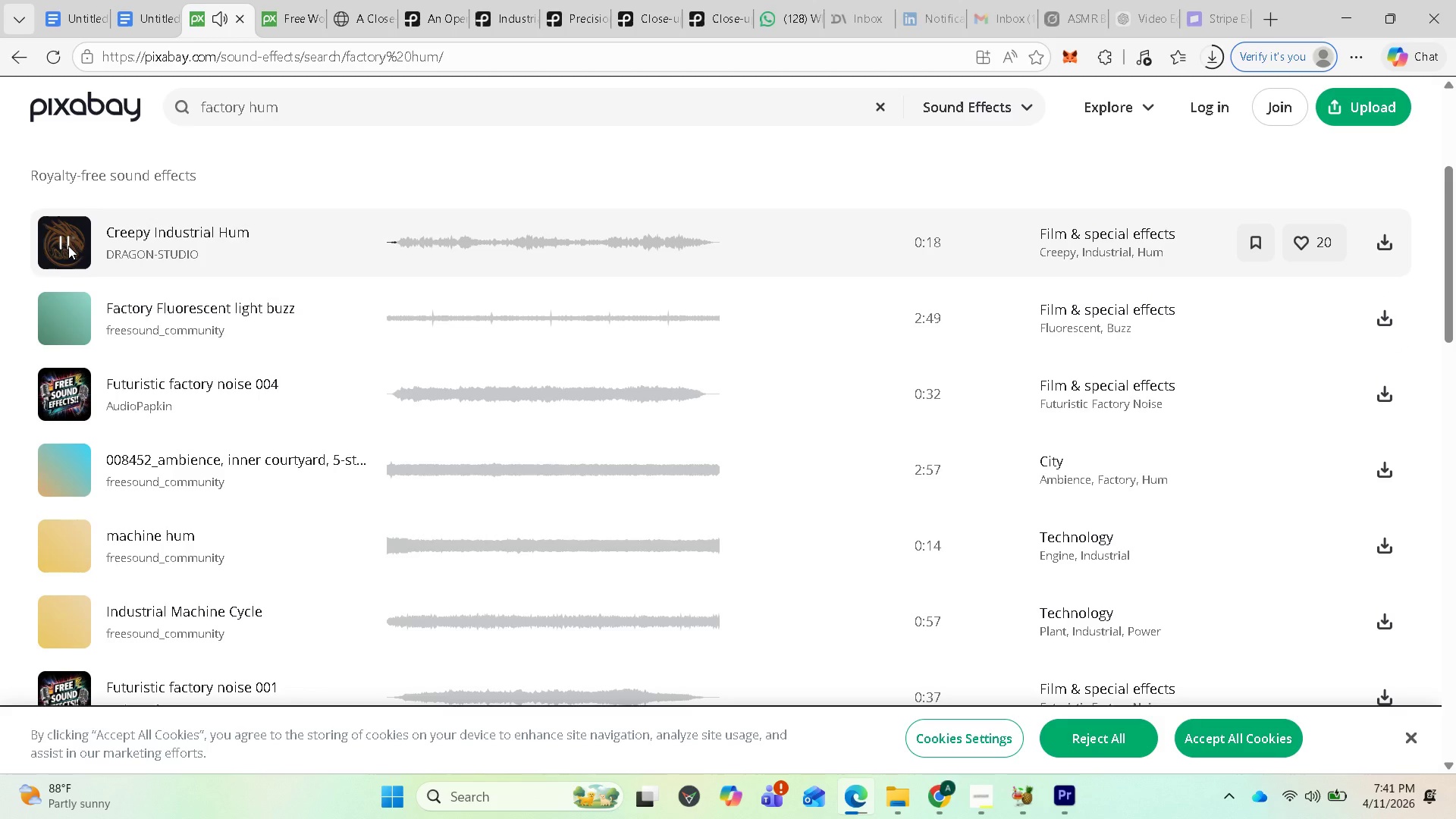 
mouse_move([1393, 245])
 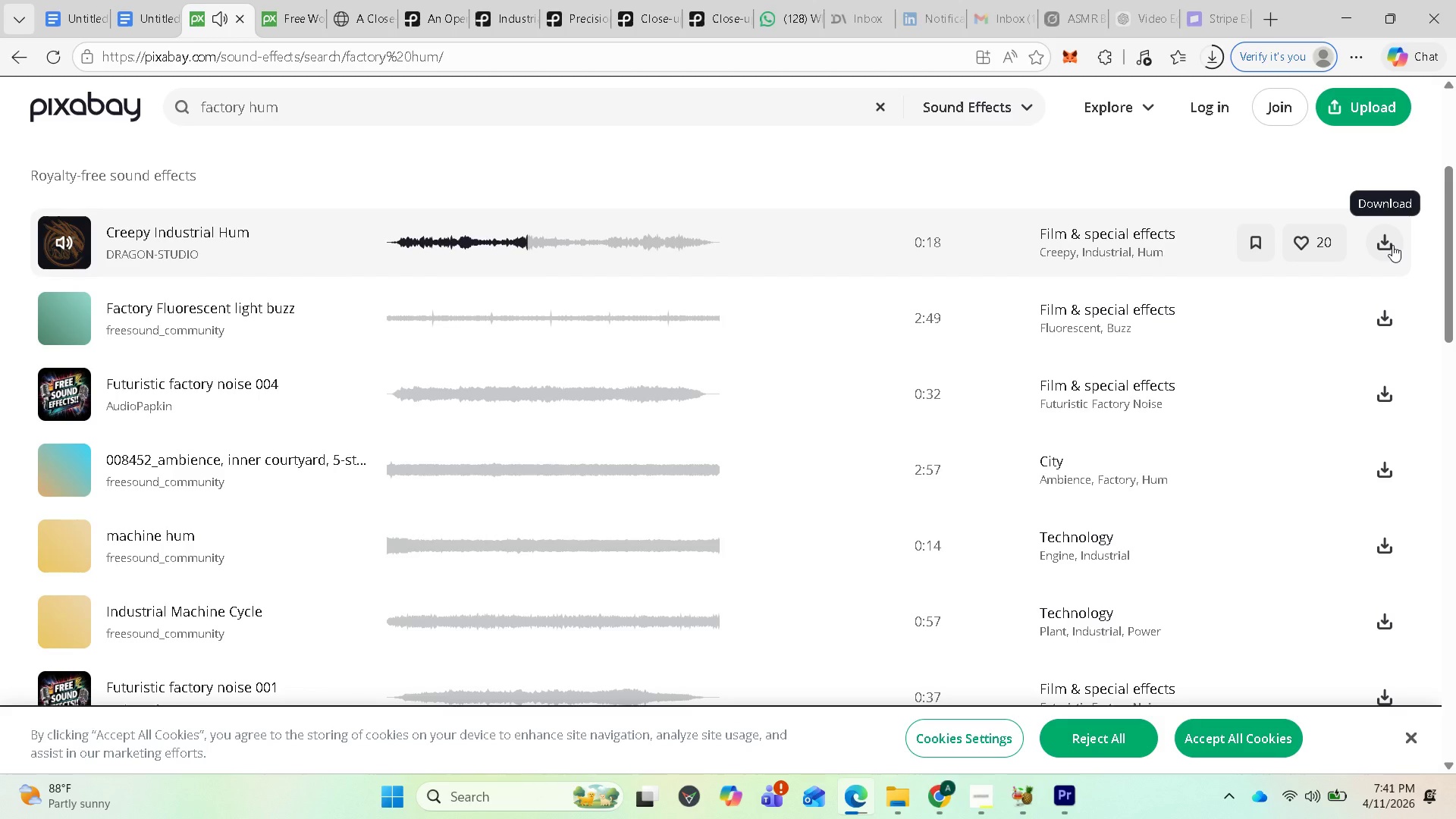 
left_click([1392, 245])
 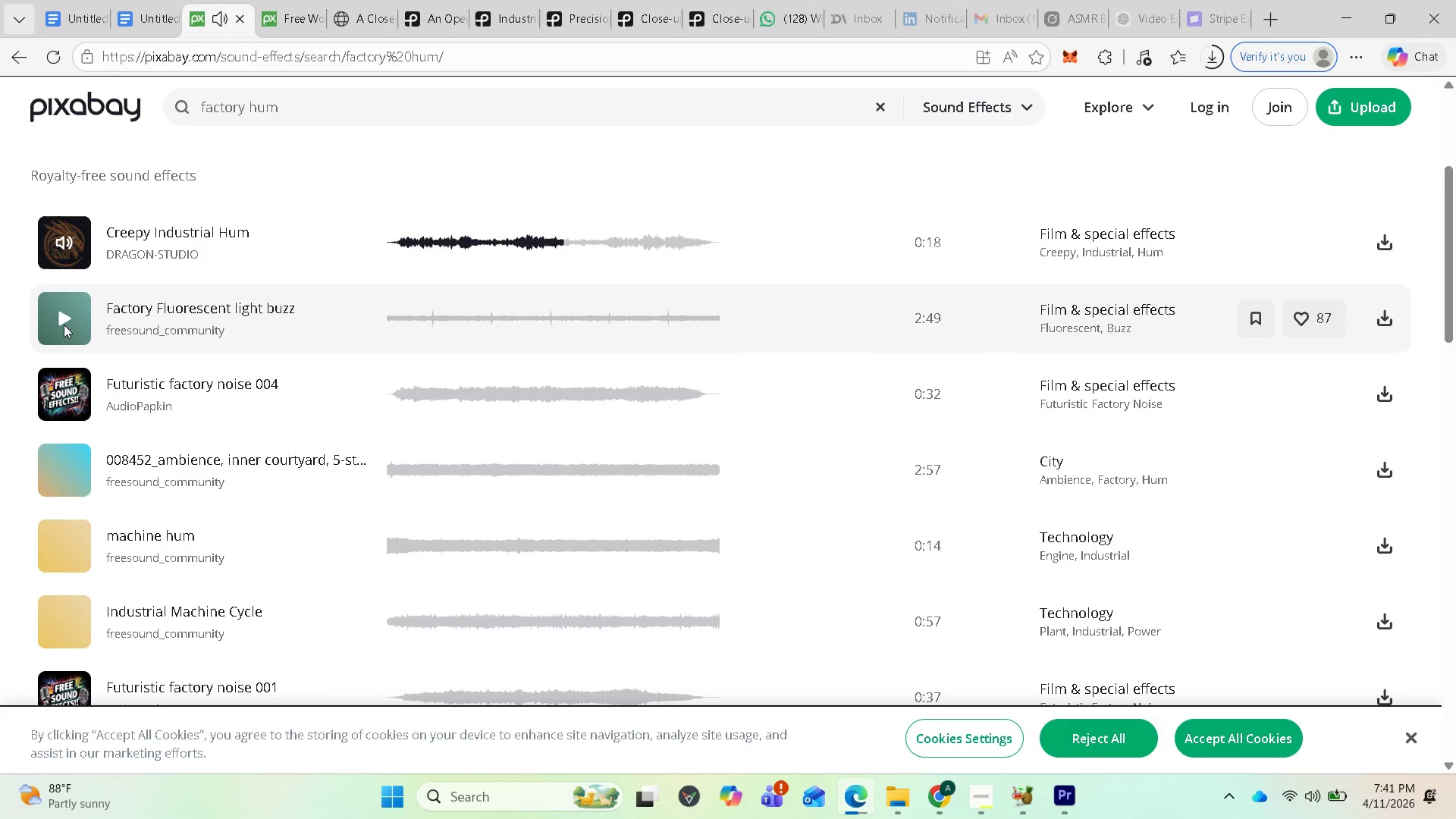 
left_click([64, 325])
 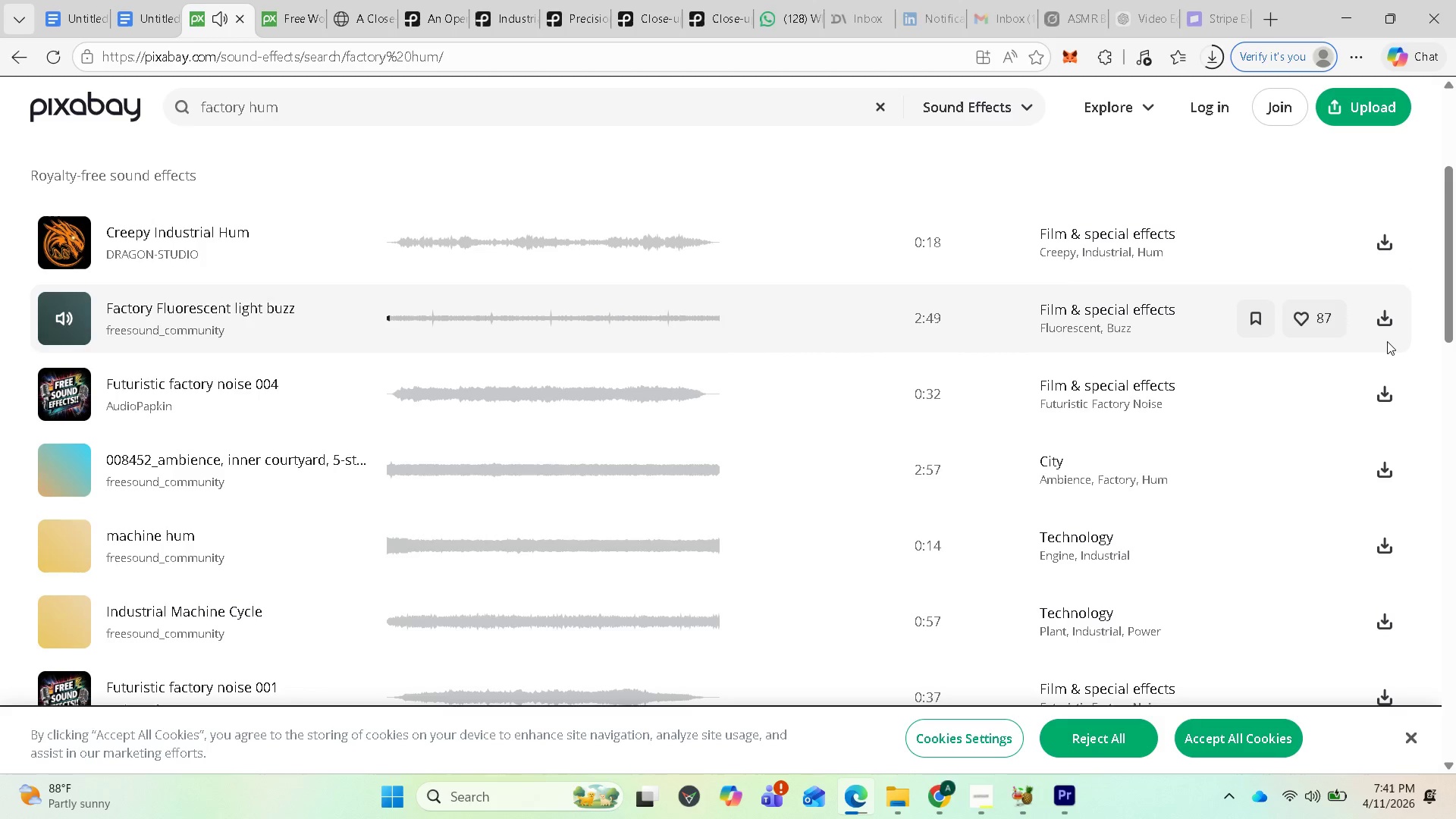 
left_click([1387, 328])
 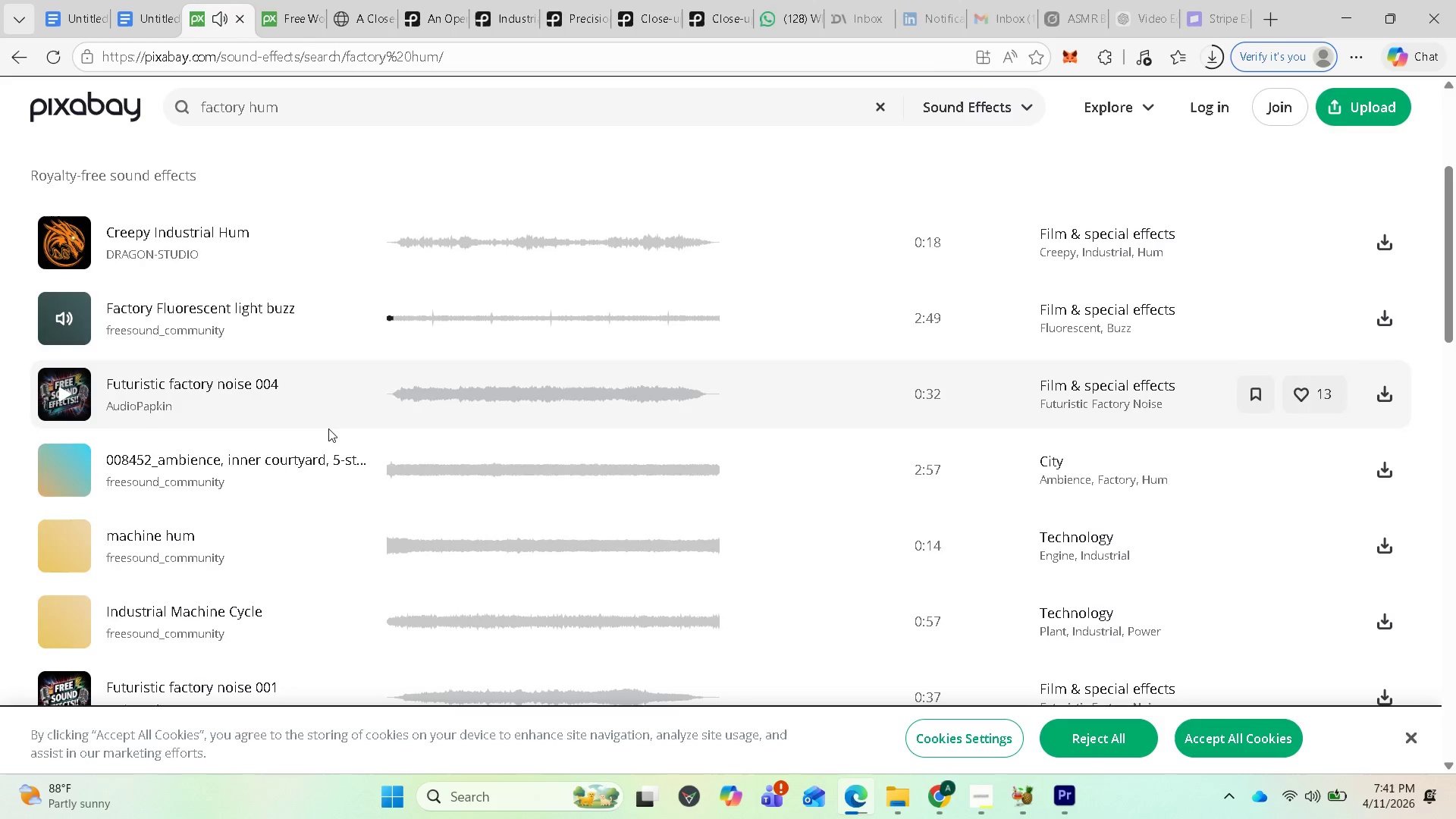 
scroll: coordinate [1097, 496], scroll_direction: down, amount: 11.0
 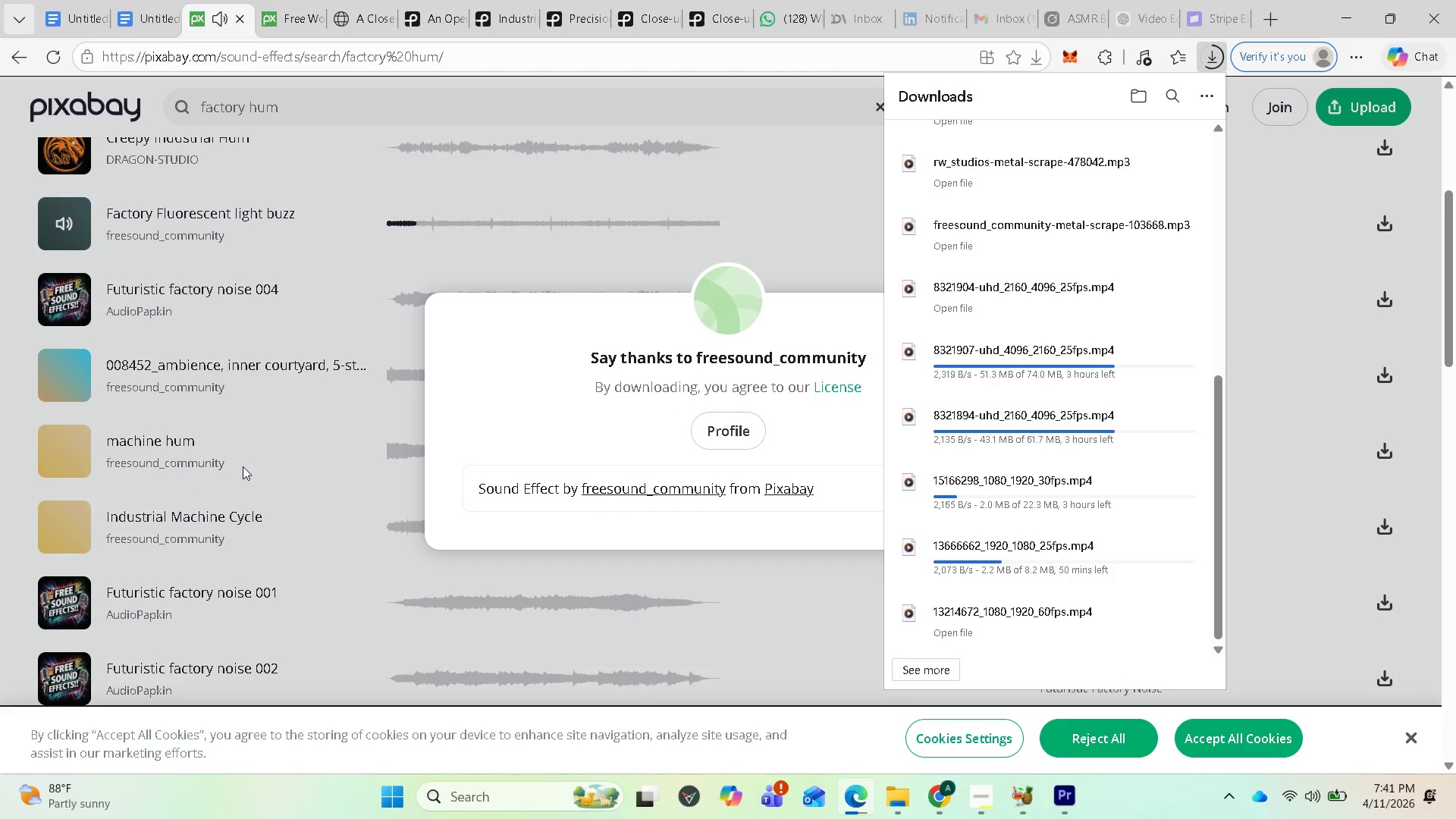 
wait(11.93)
 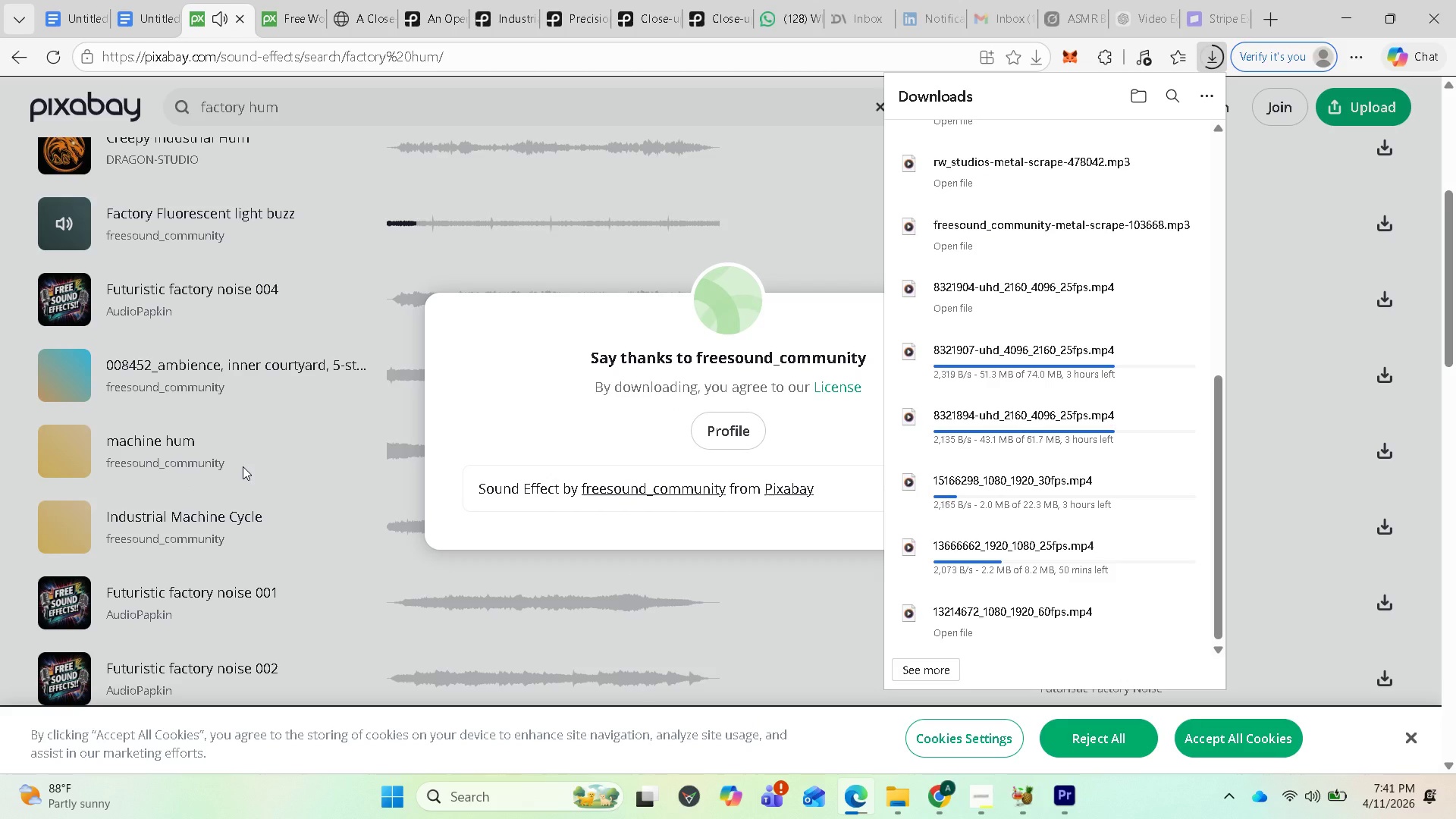 
left_click([67, 612])
 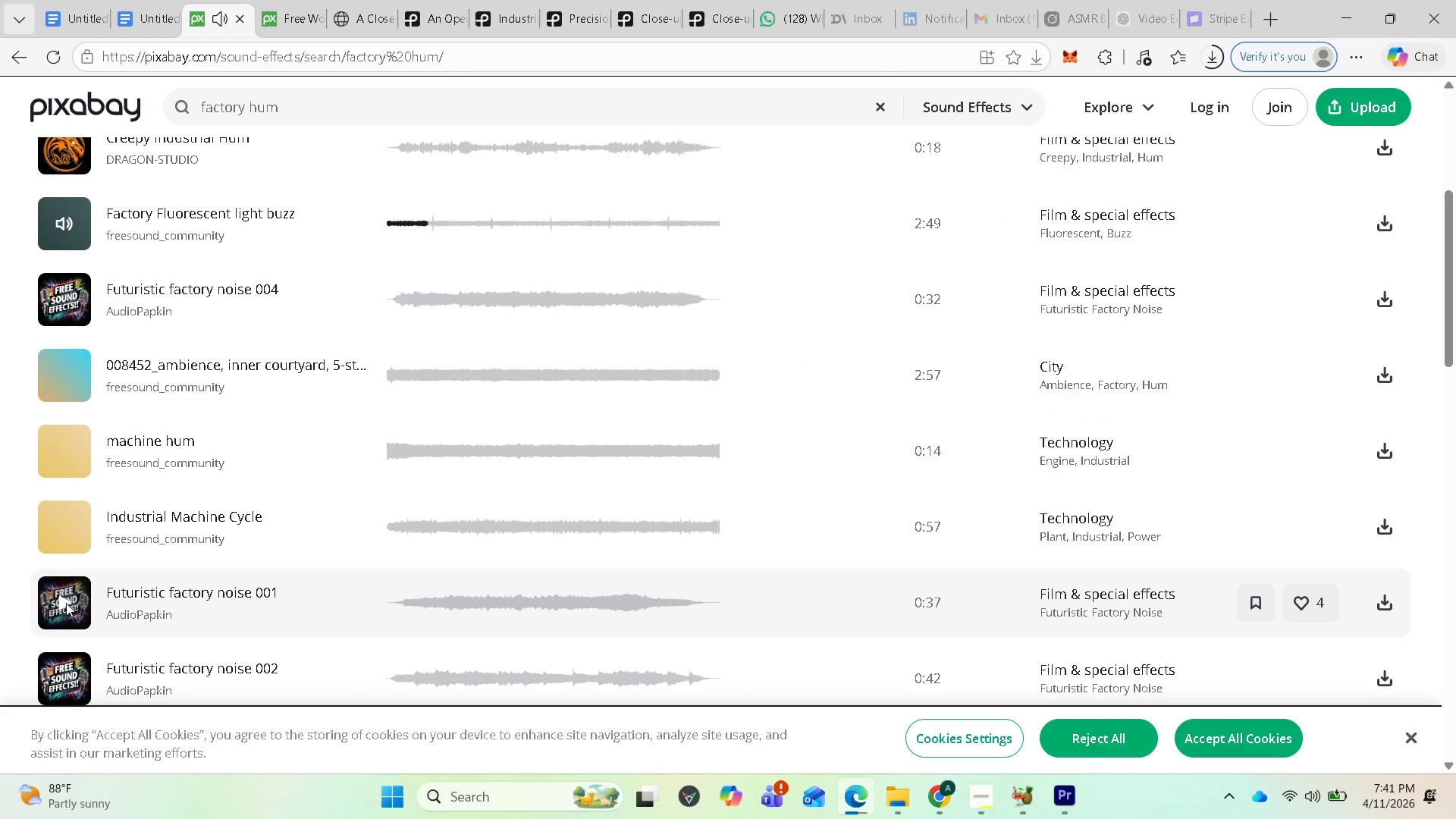 
left_click([66, 601])
 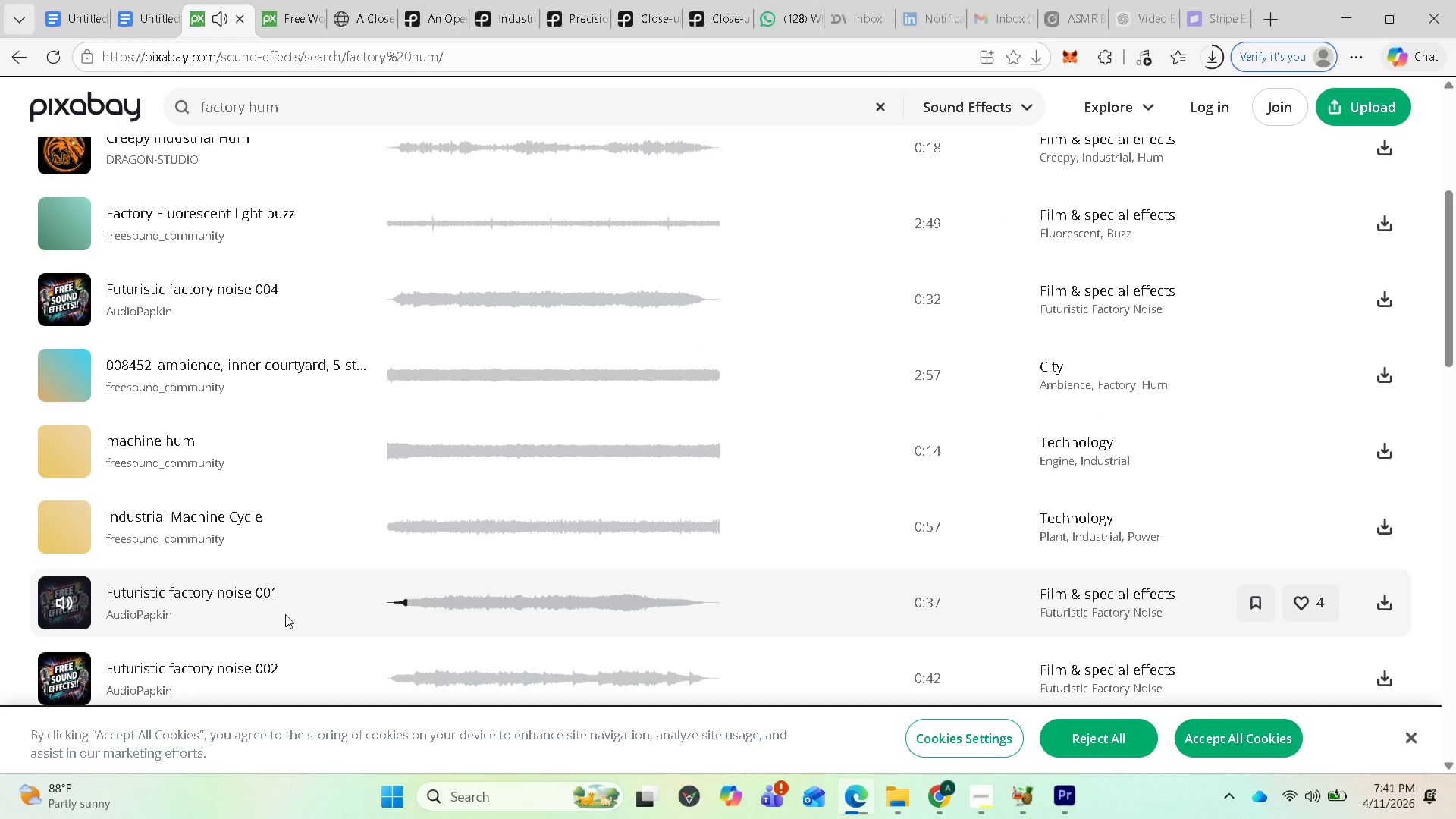 
scroll: coordinate [291, 619], scroll_direction: down, amount: 2.0
 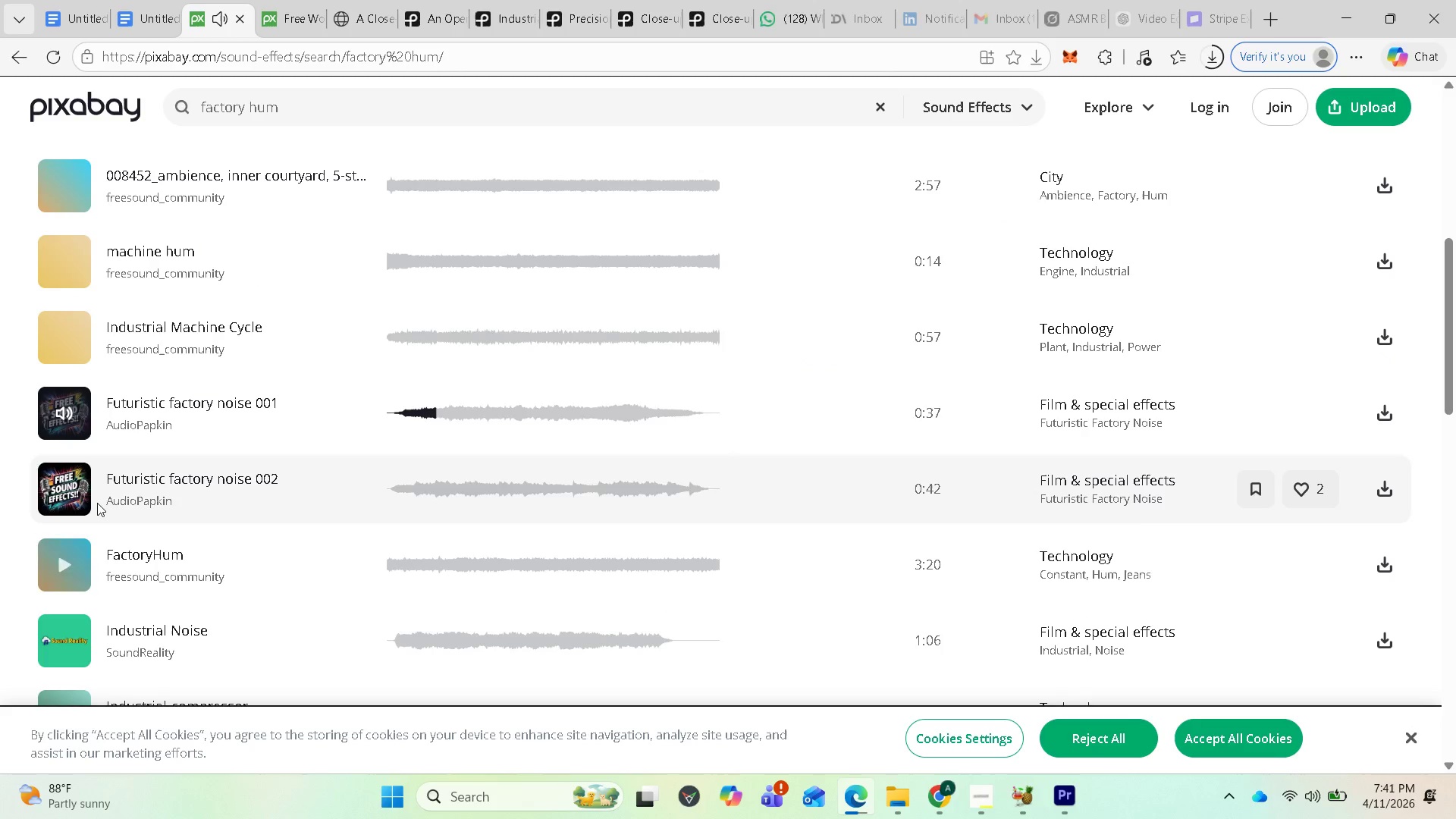 
left_click([64, 404])
 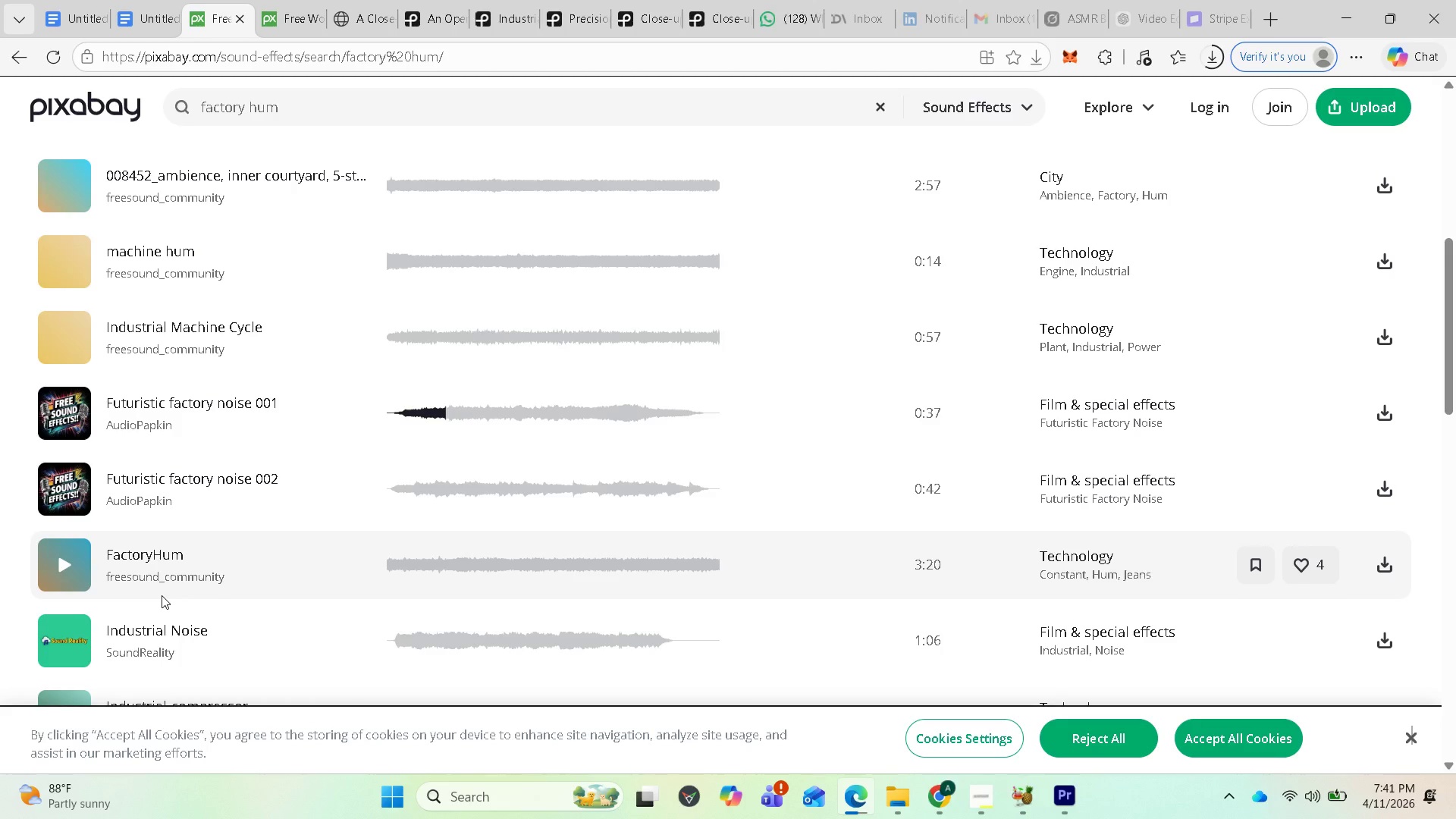 
wait(7.48)
 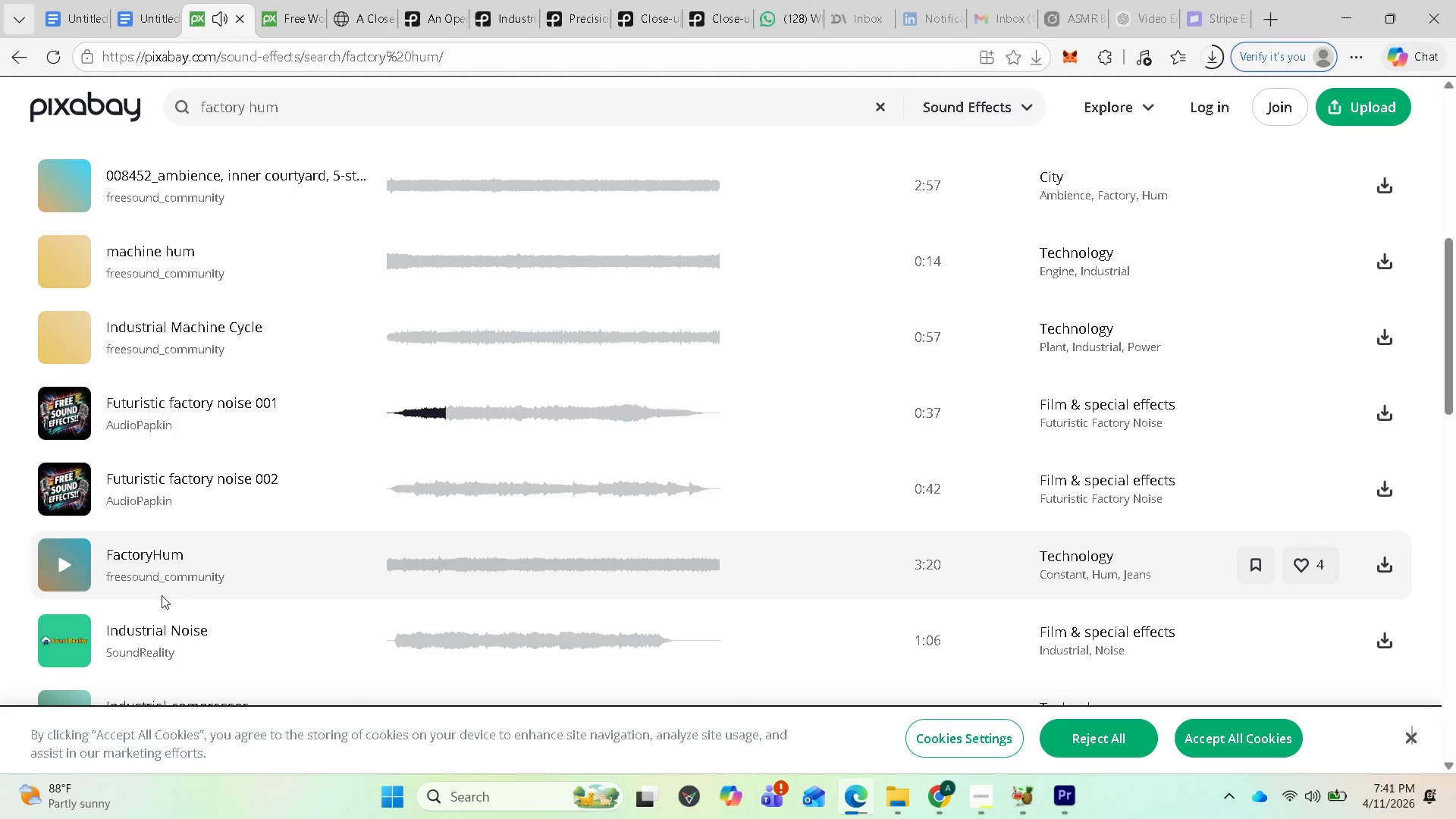 
left_click([61, 414])
 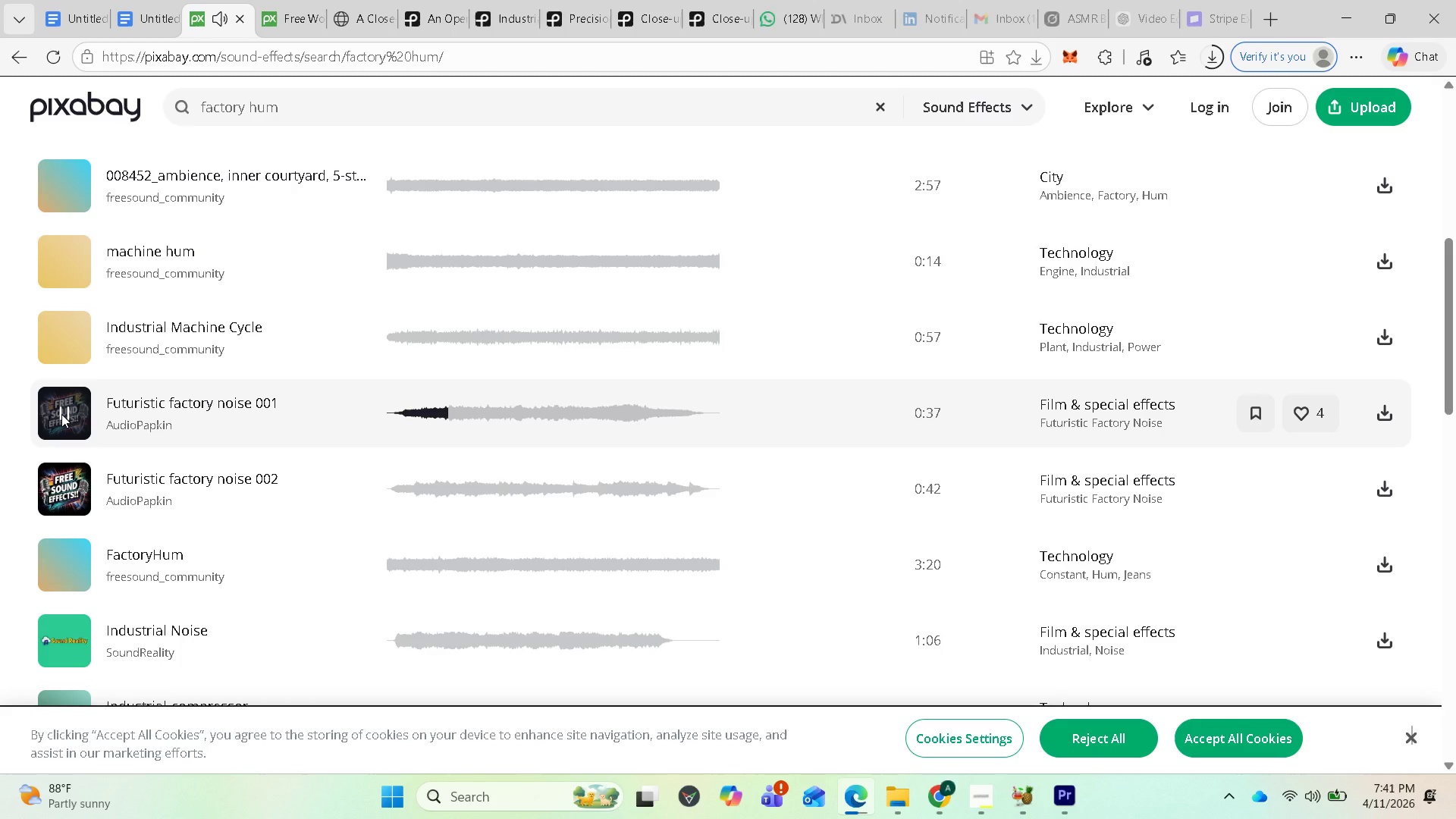 
left_click([61, 414])
 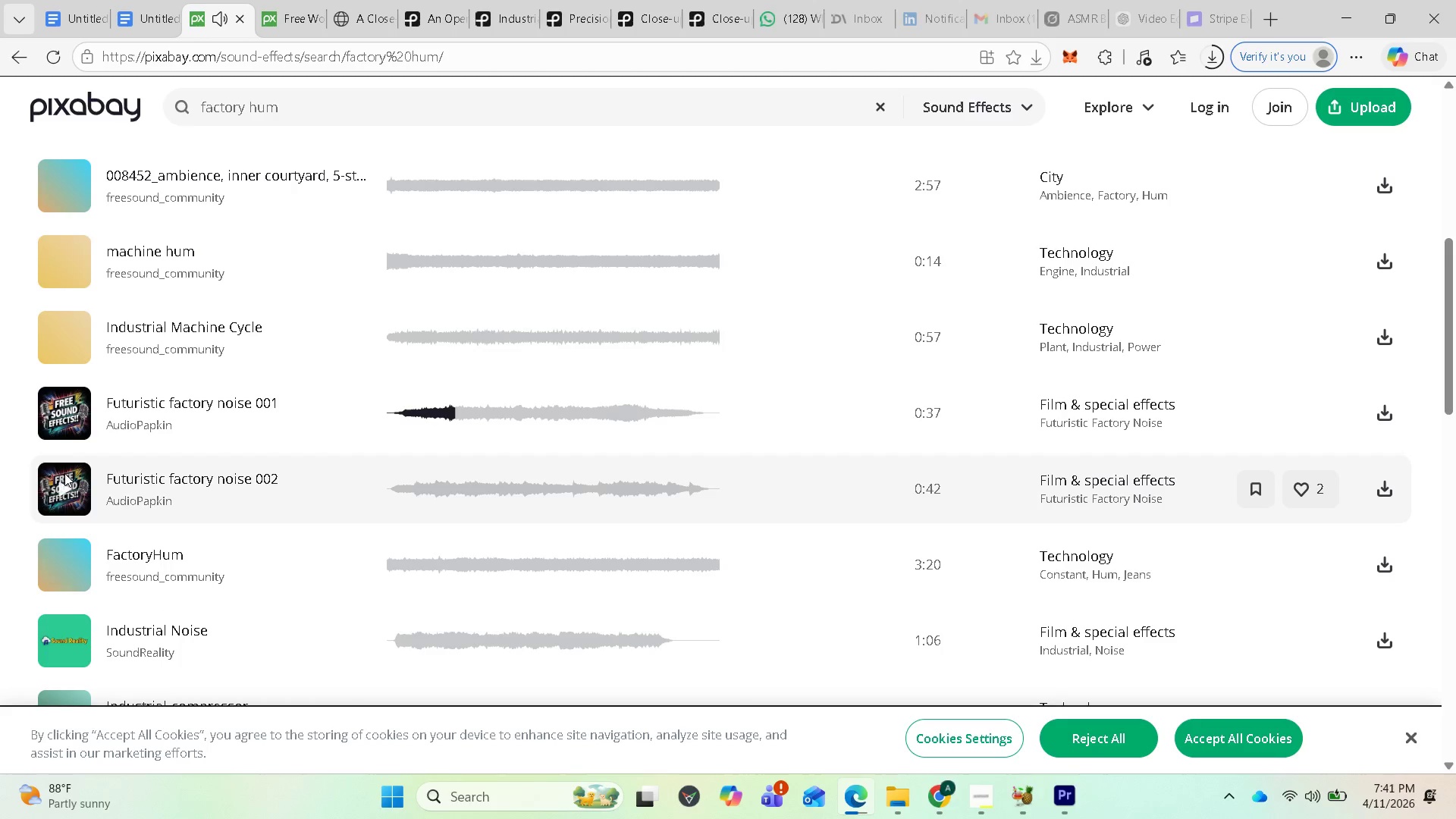 
left_click([64, 475])
 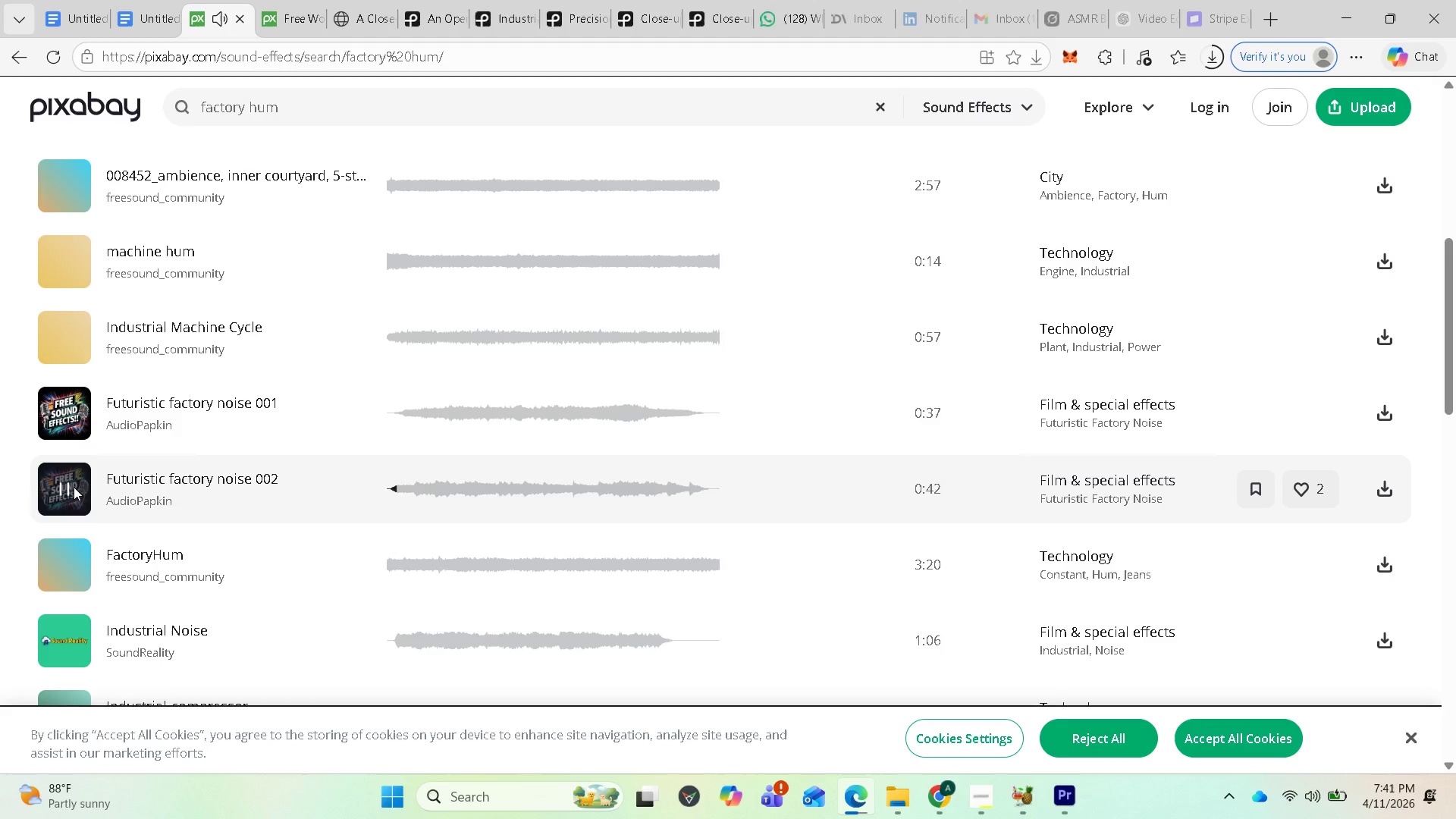 
left_click([66, 484])
 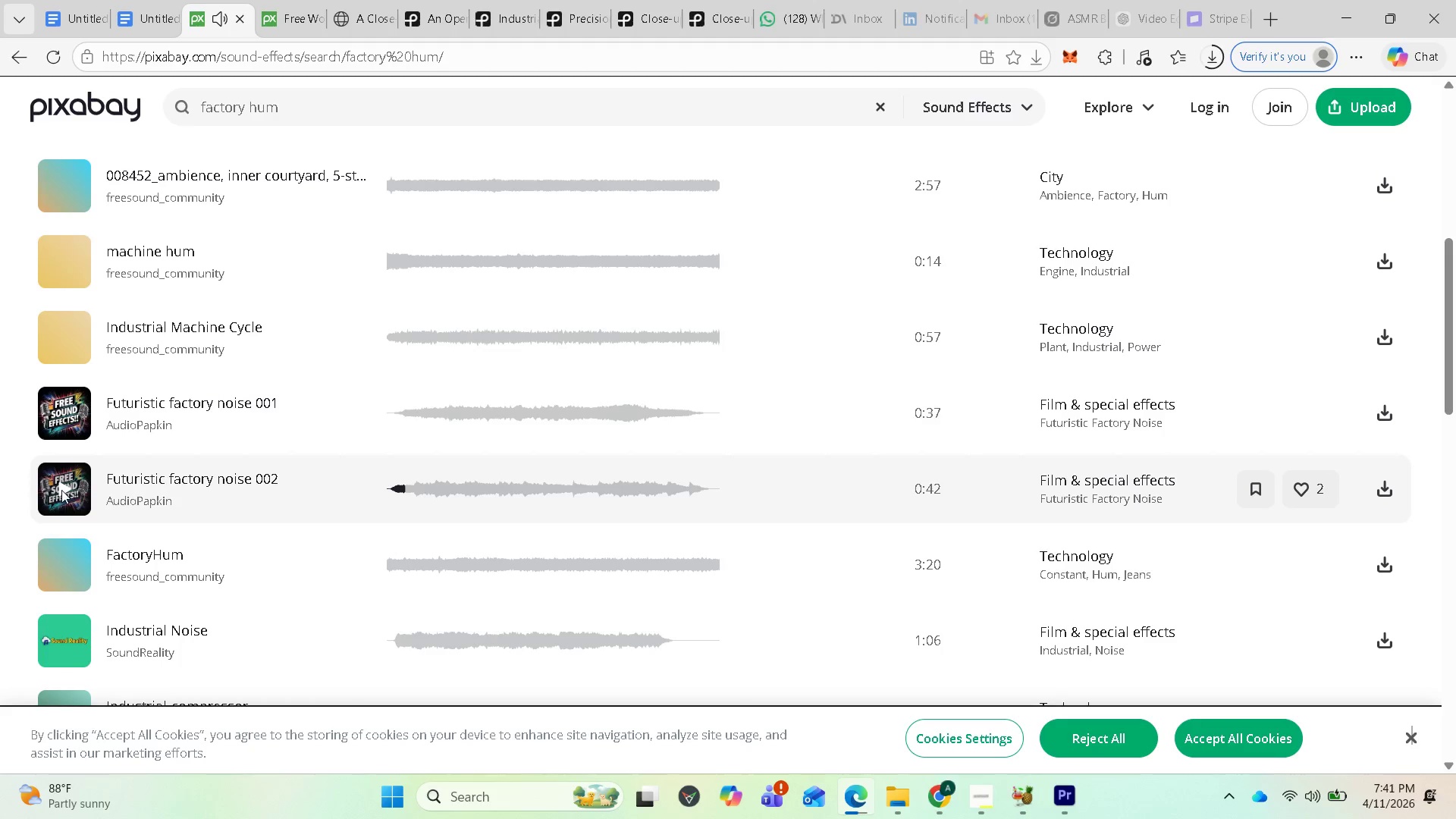 
left_click([59, 489])
 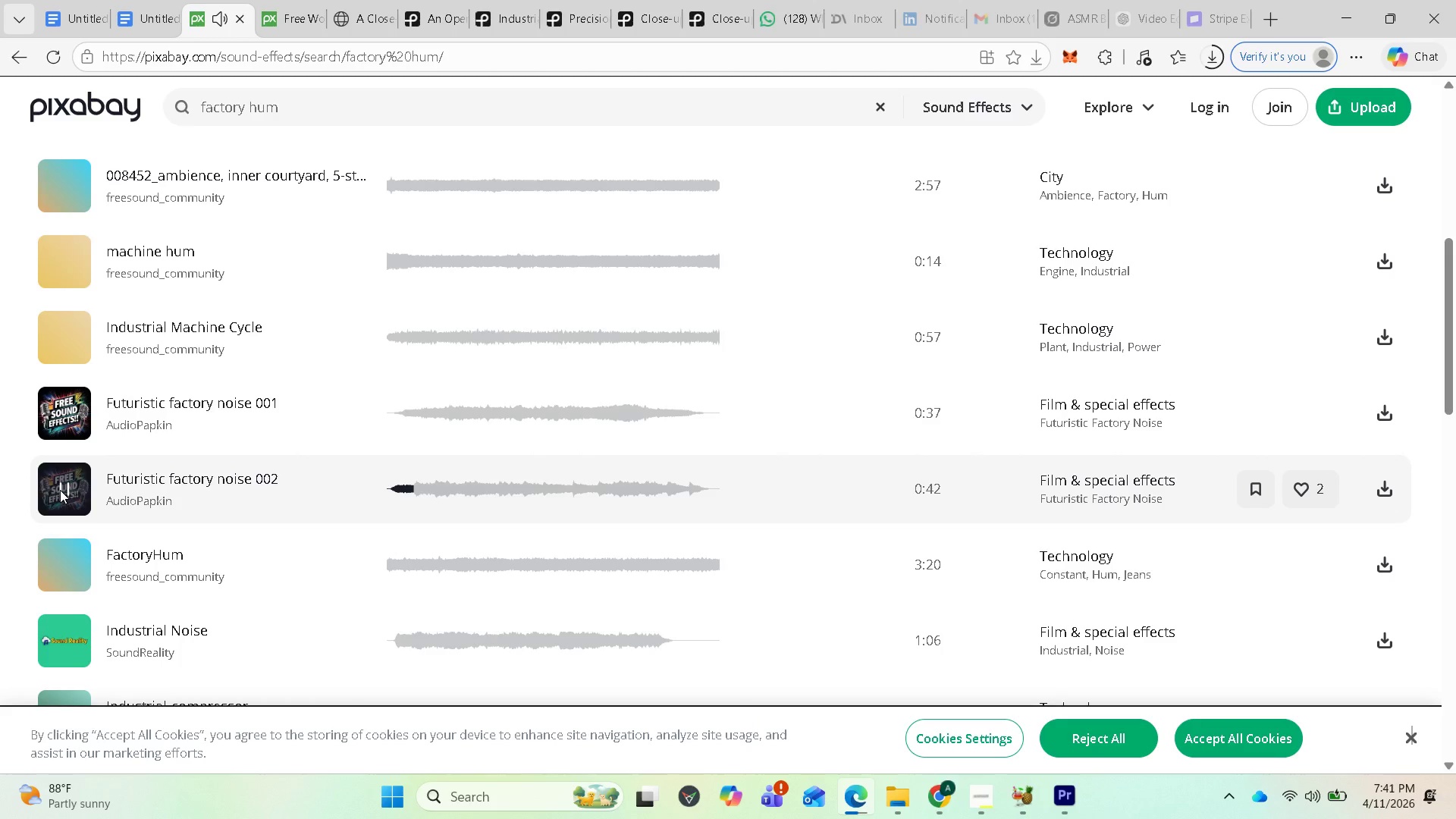 
left_click([61, 491])
 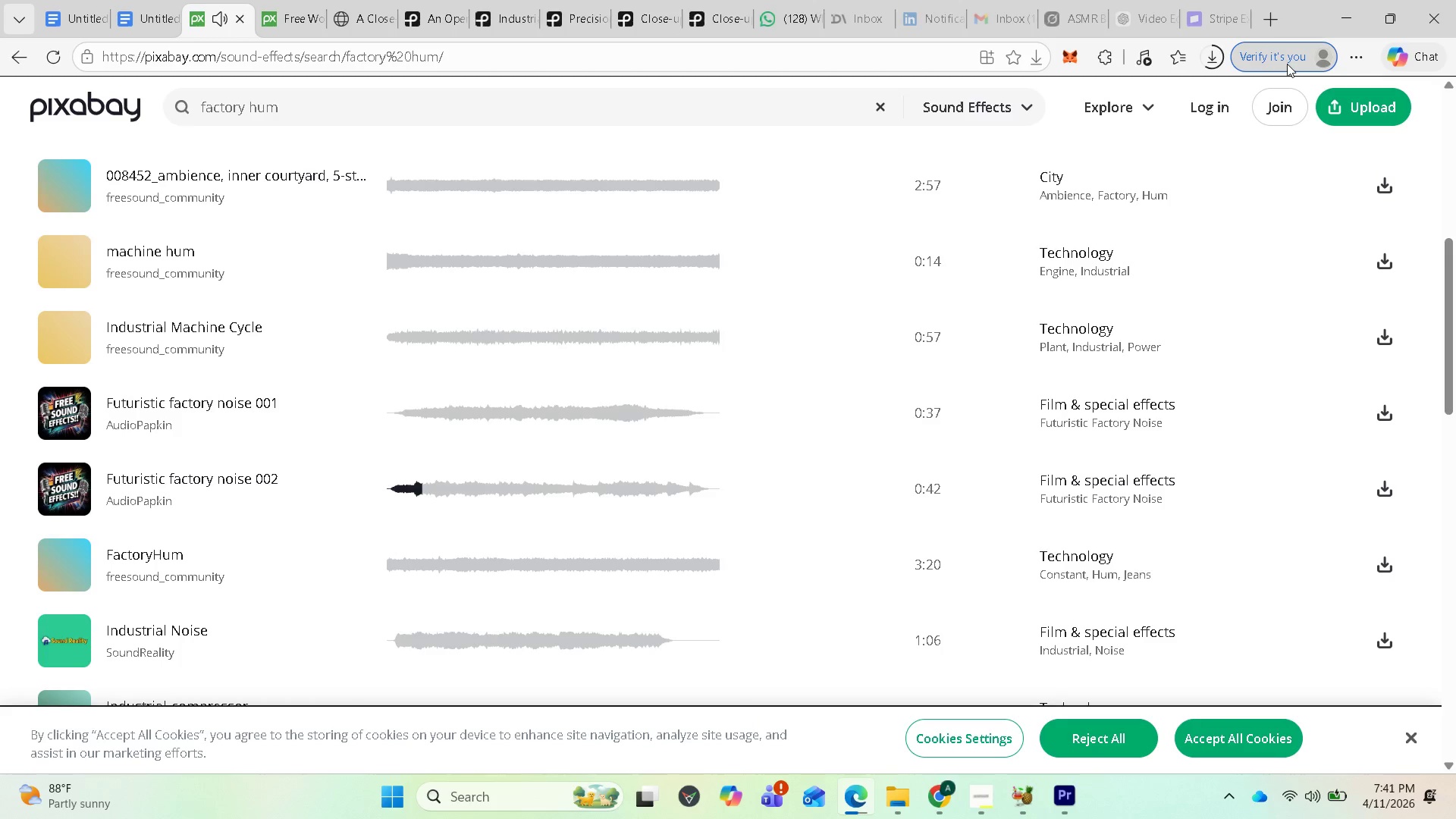 
left_click([1216, 58])
 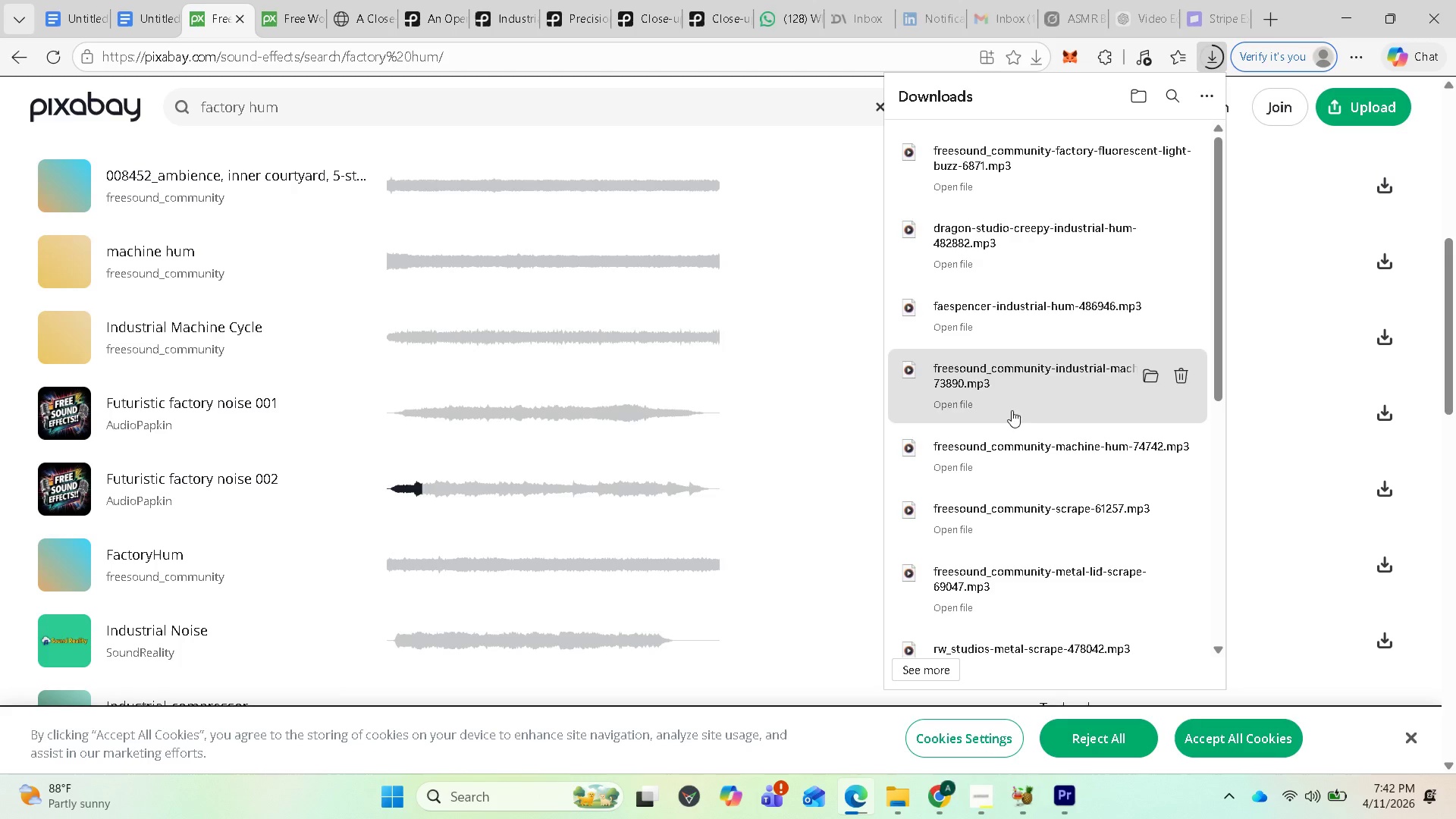 
scroll: coordinate [1012, 475], scroll_direction: down, amount: 7.0
 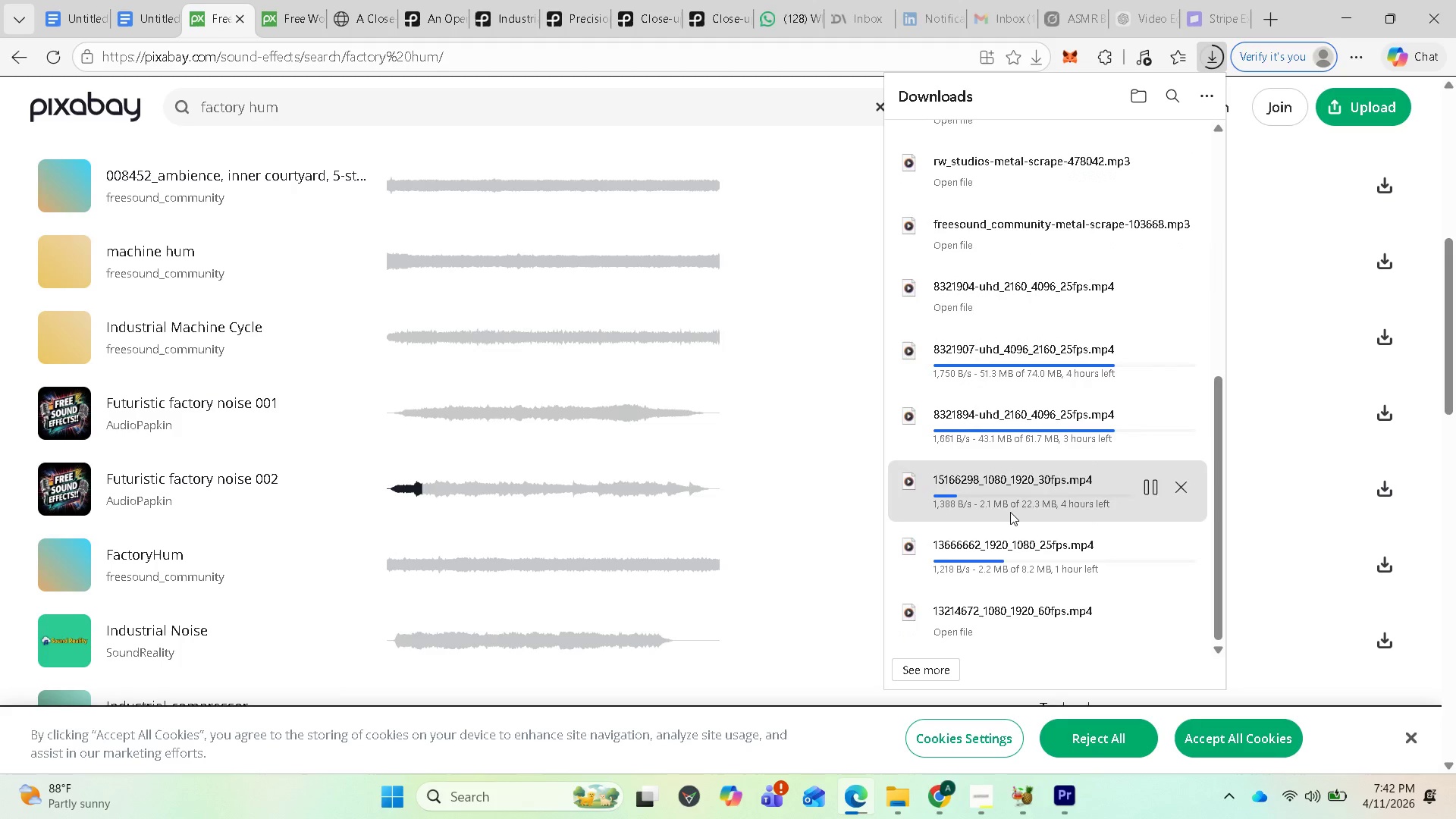 
mouse_move([1030, 488])
 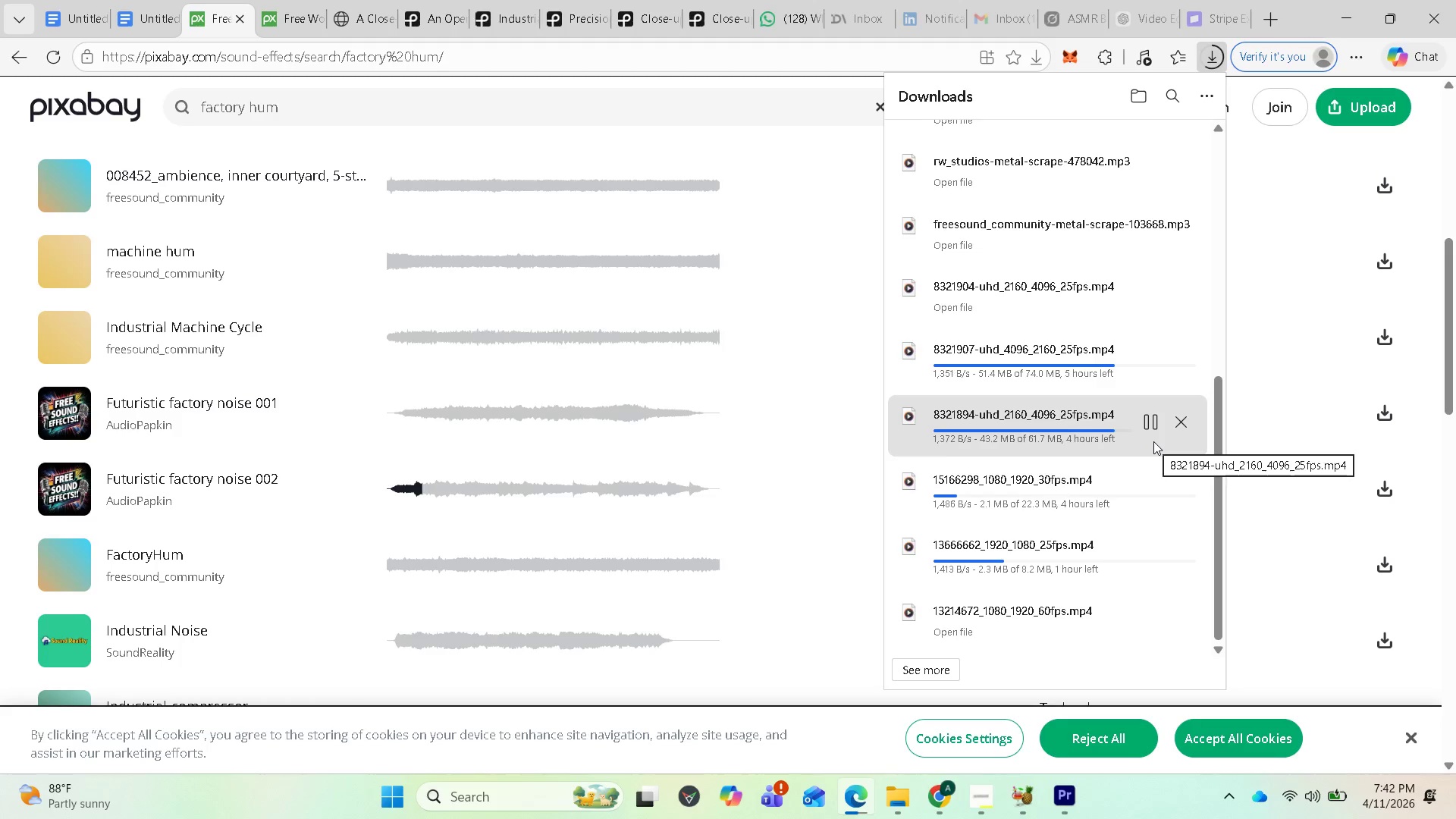 
wait(19.55)
 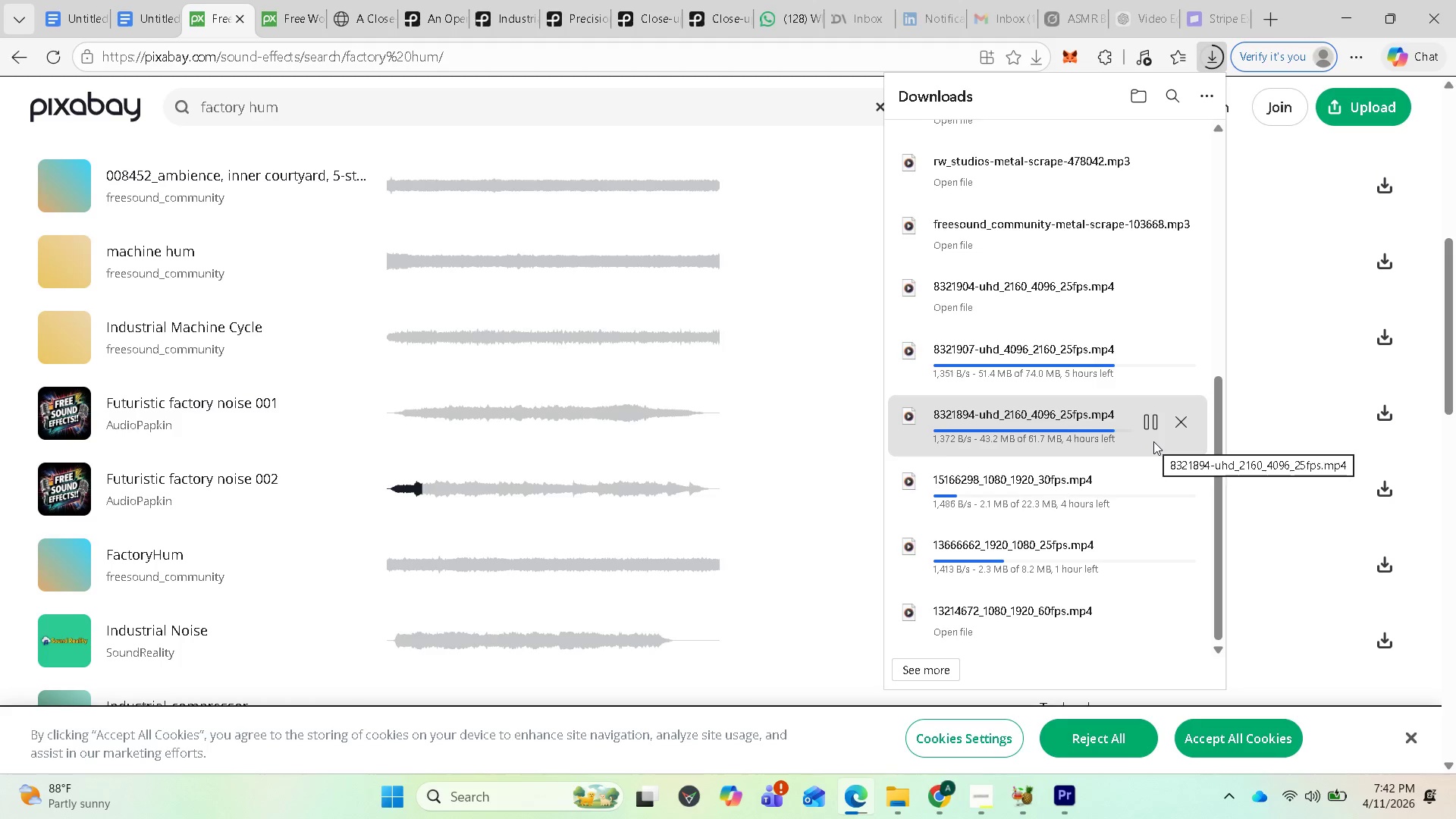 
scroll: coordinate [1074, 576], scroll_direction: down, amount: 7.0
 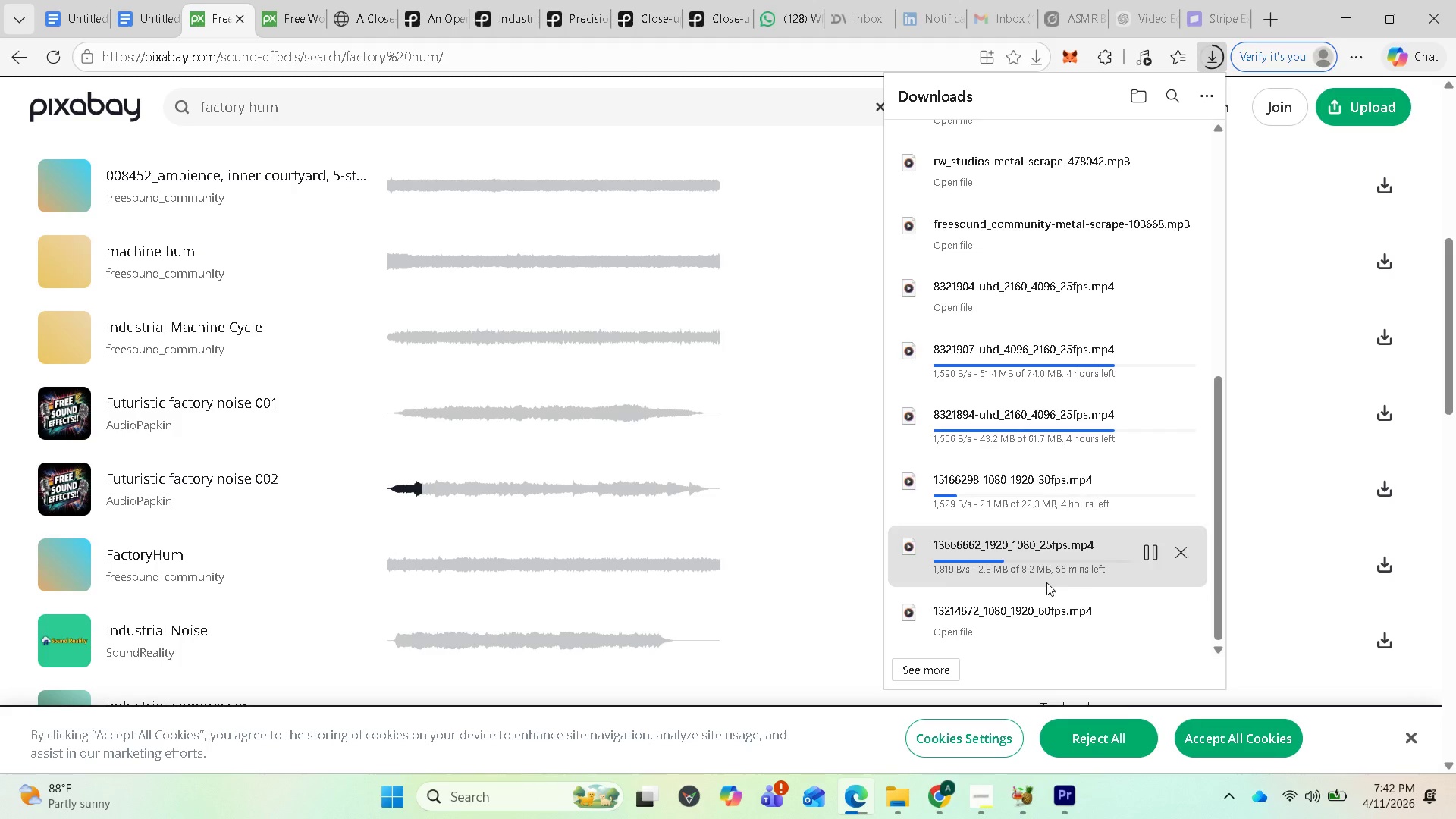 
left_click([1061, 794])